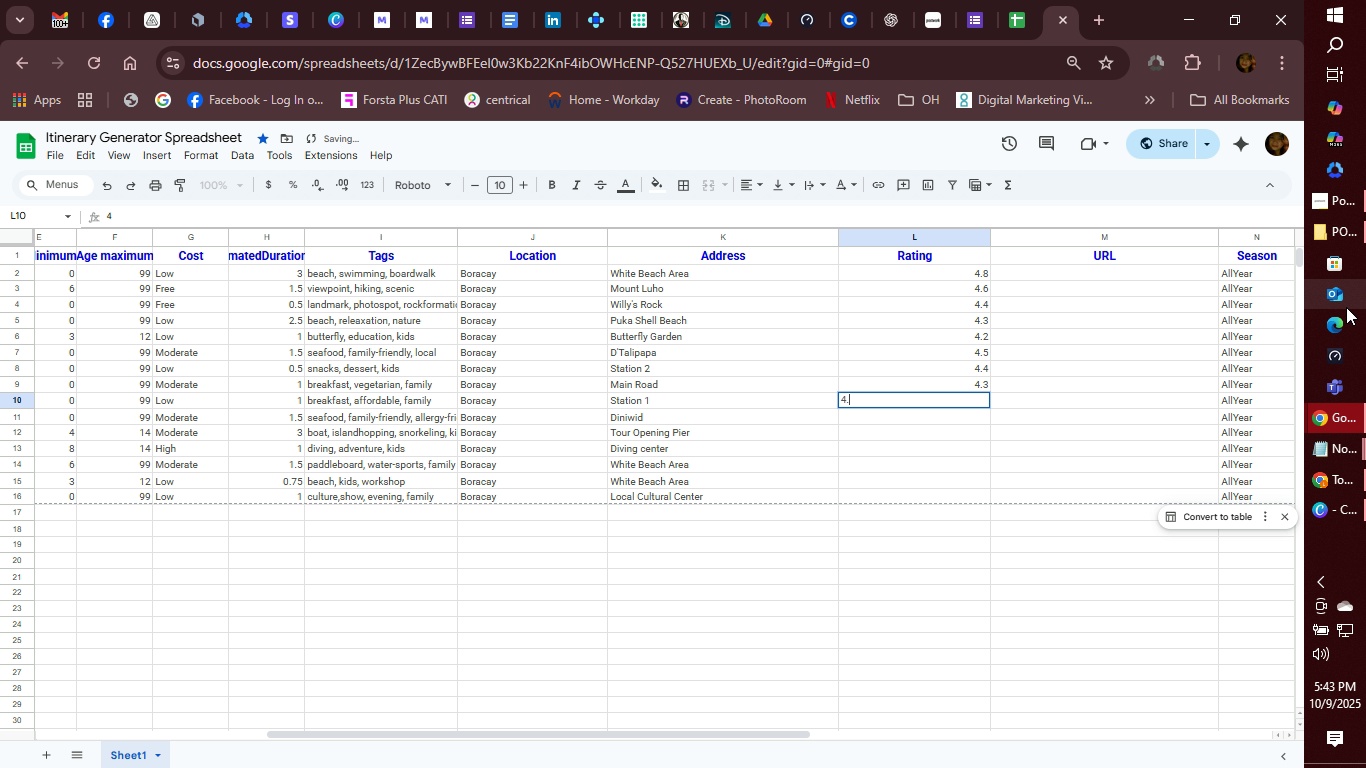 
key(Period)
 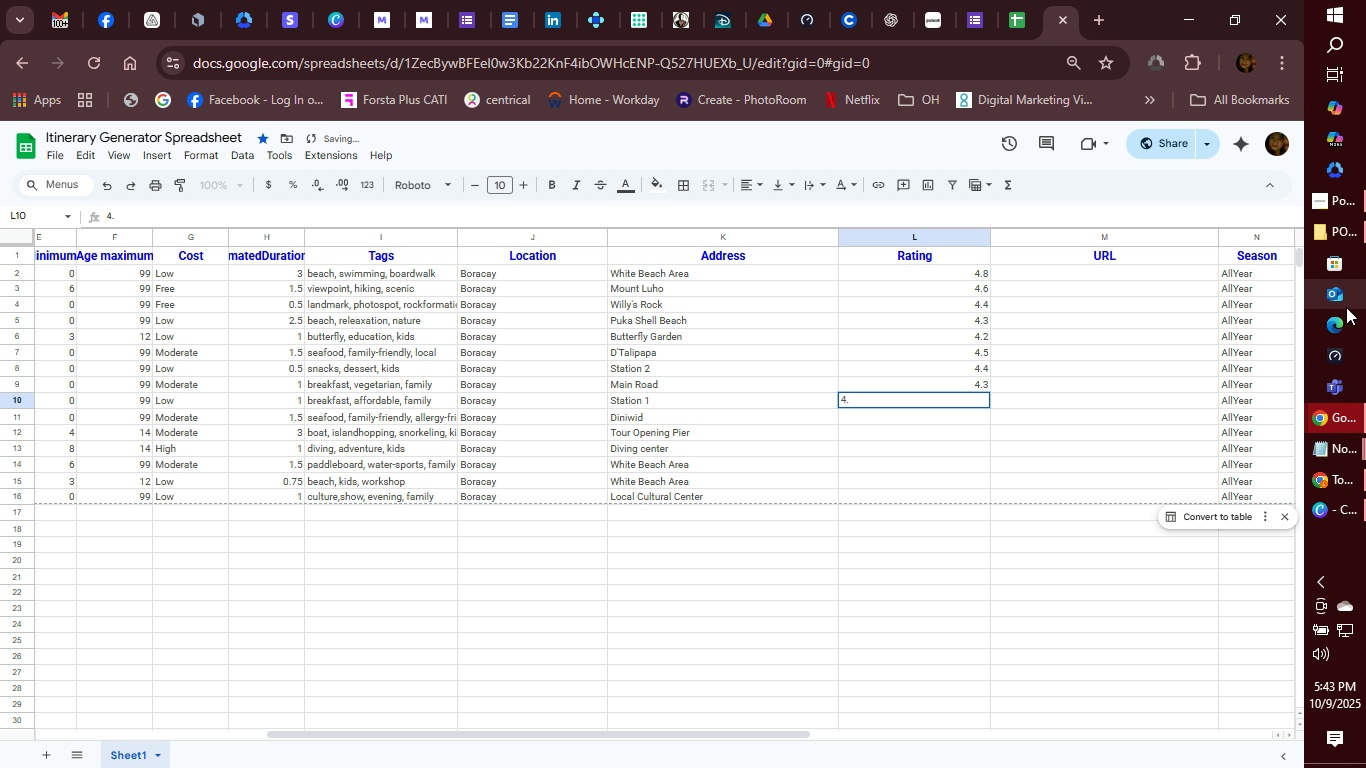 
key(1)
 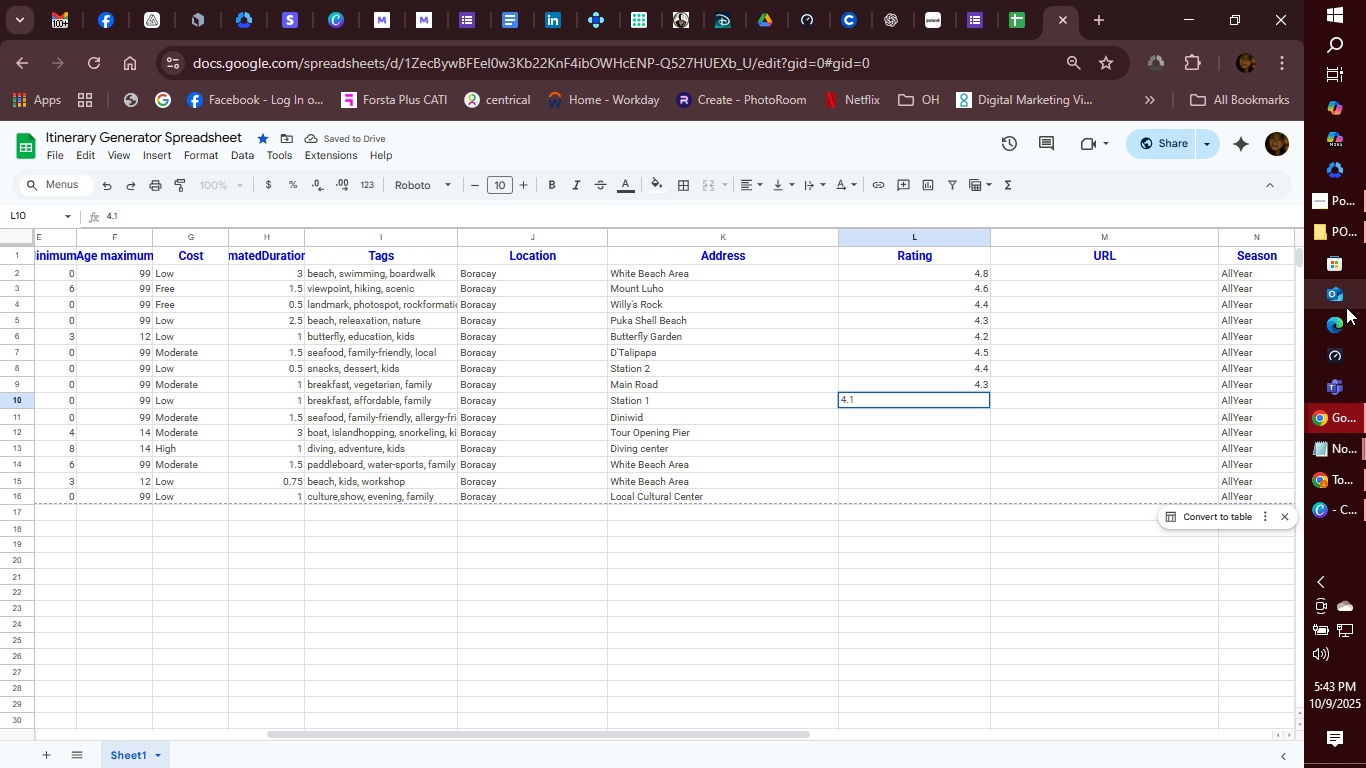 
key(Enter)
 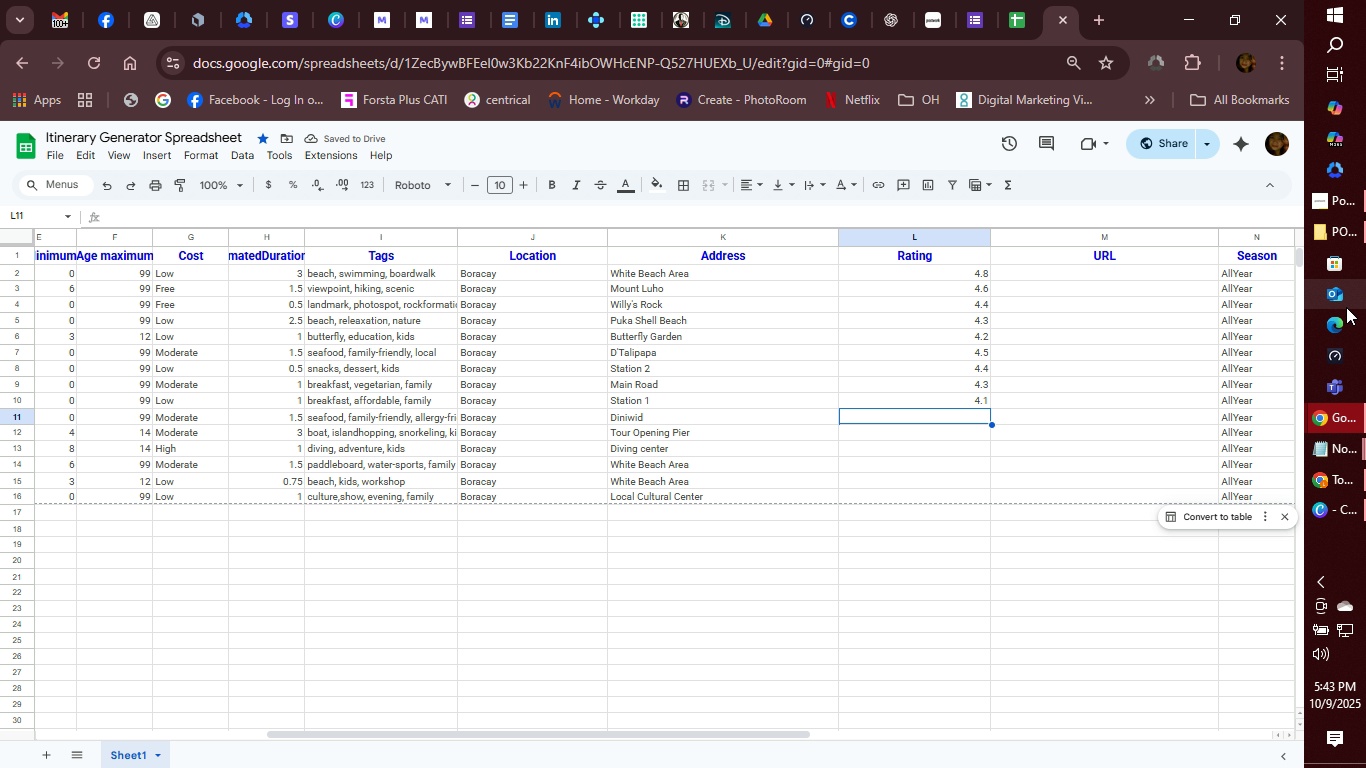 
wait(8.31)
 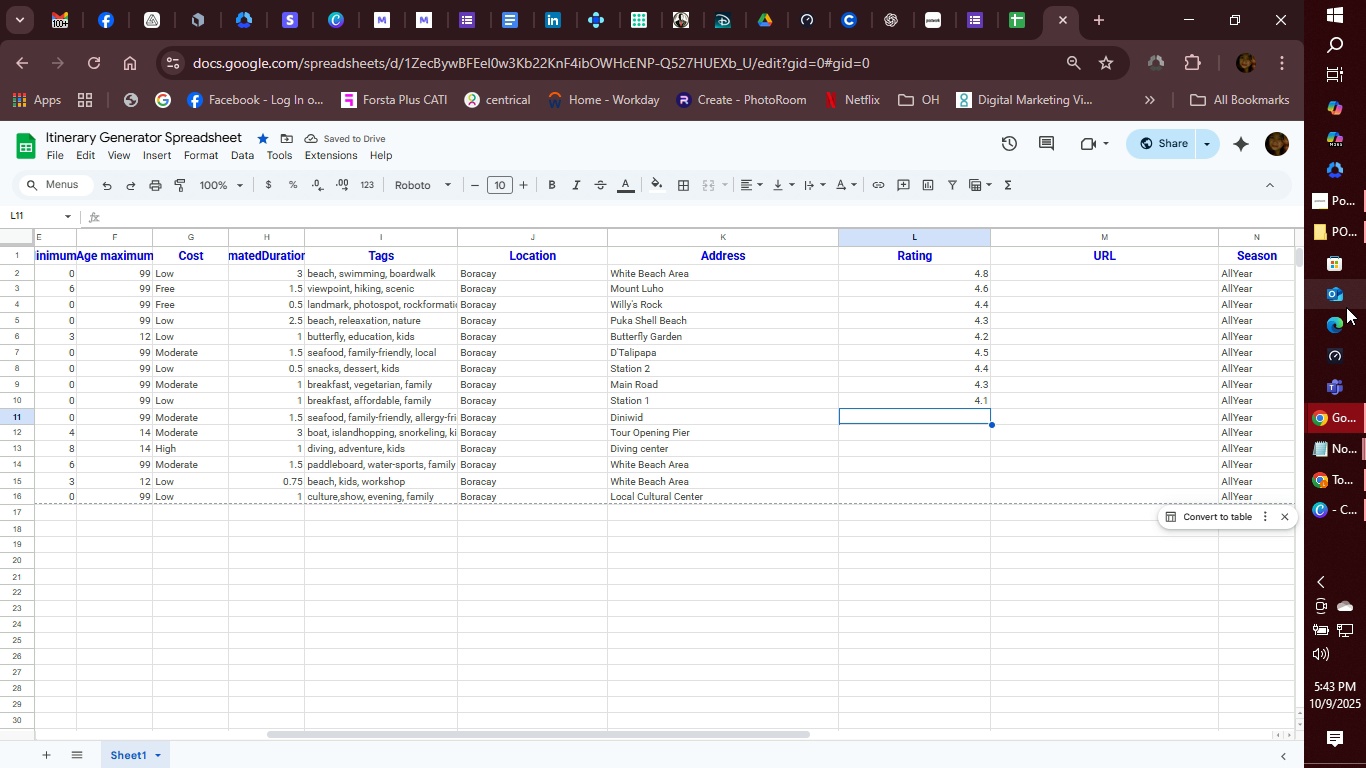 
key(4)
 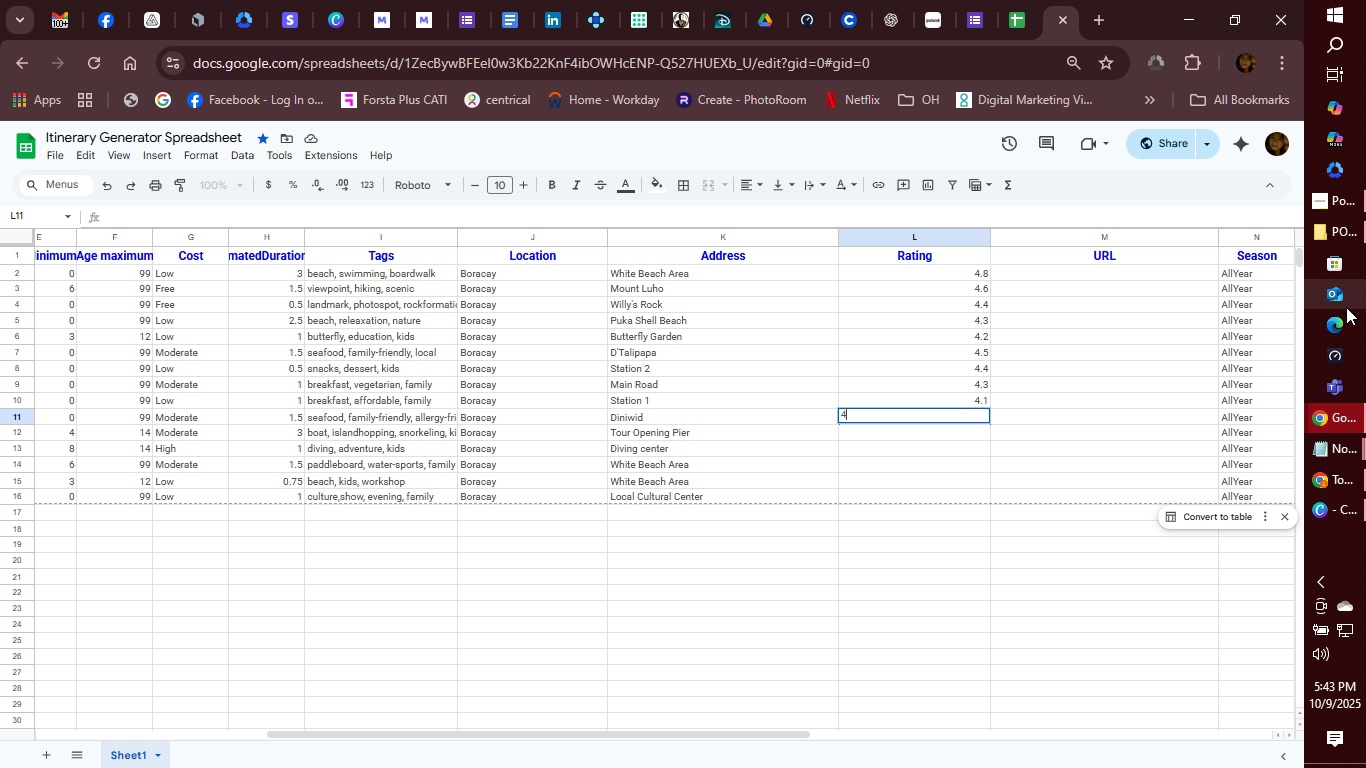 
key(Period)
 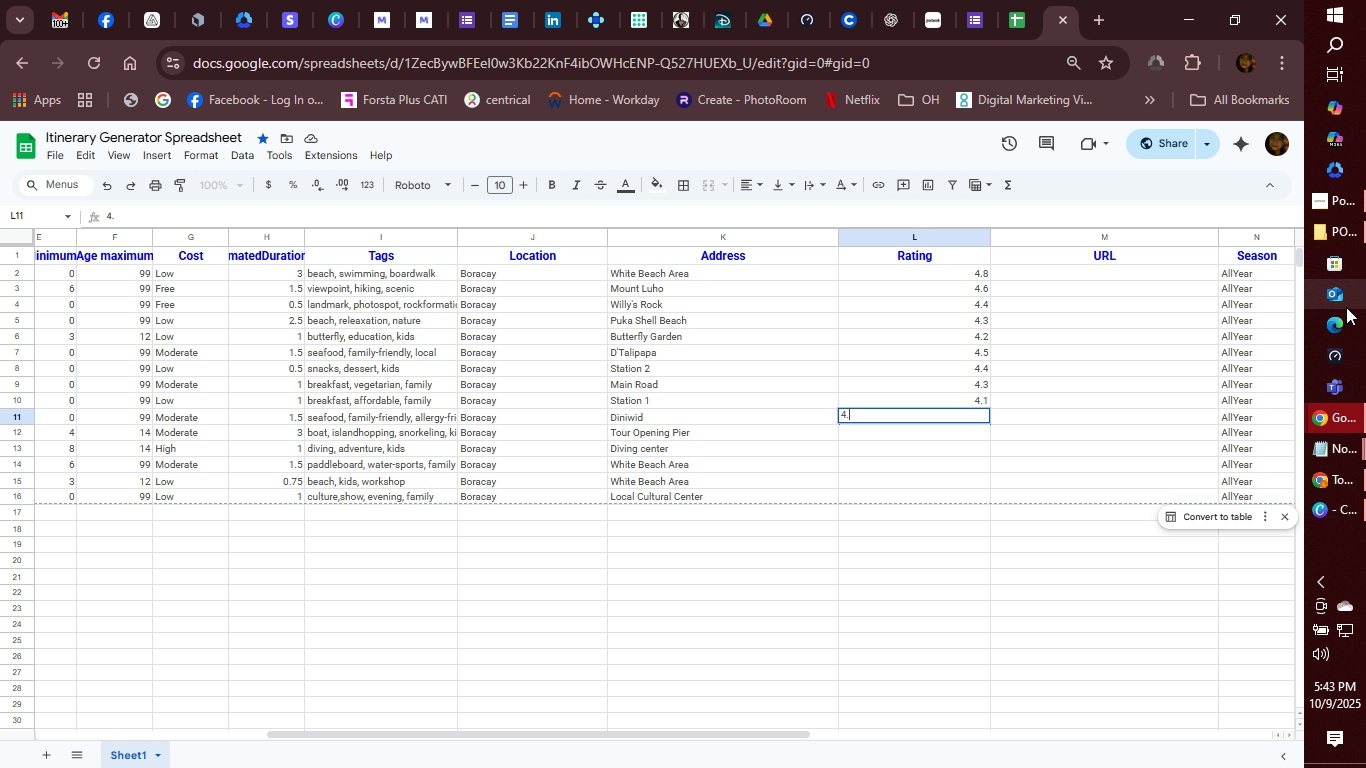 
key(4)
 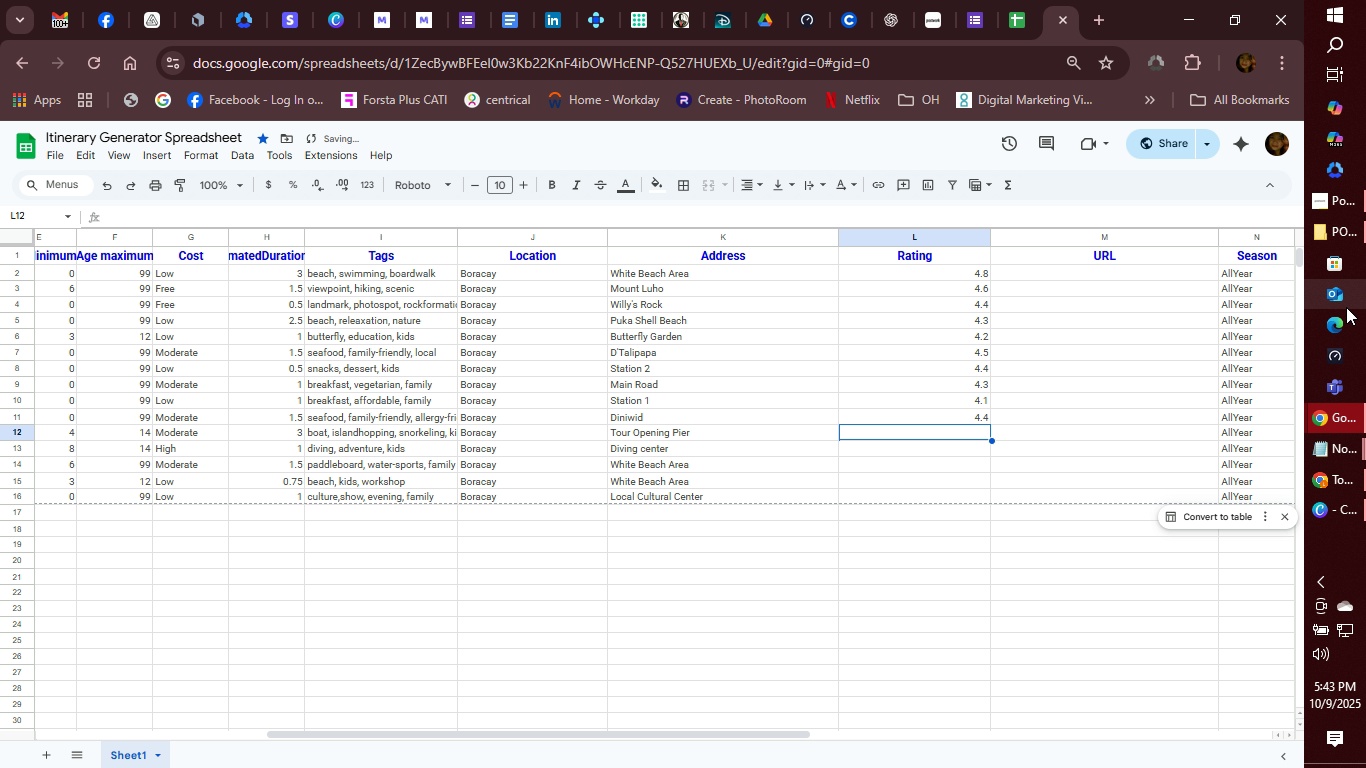 
key(Enter)
 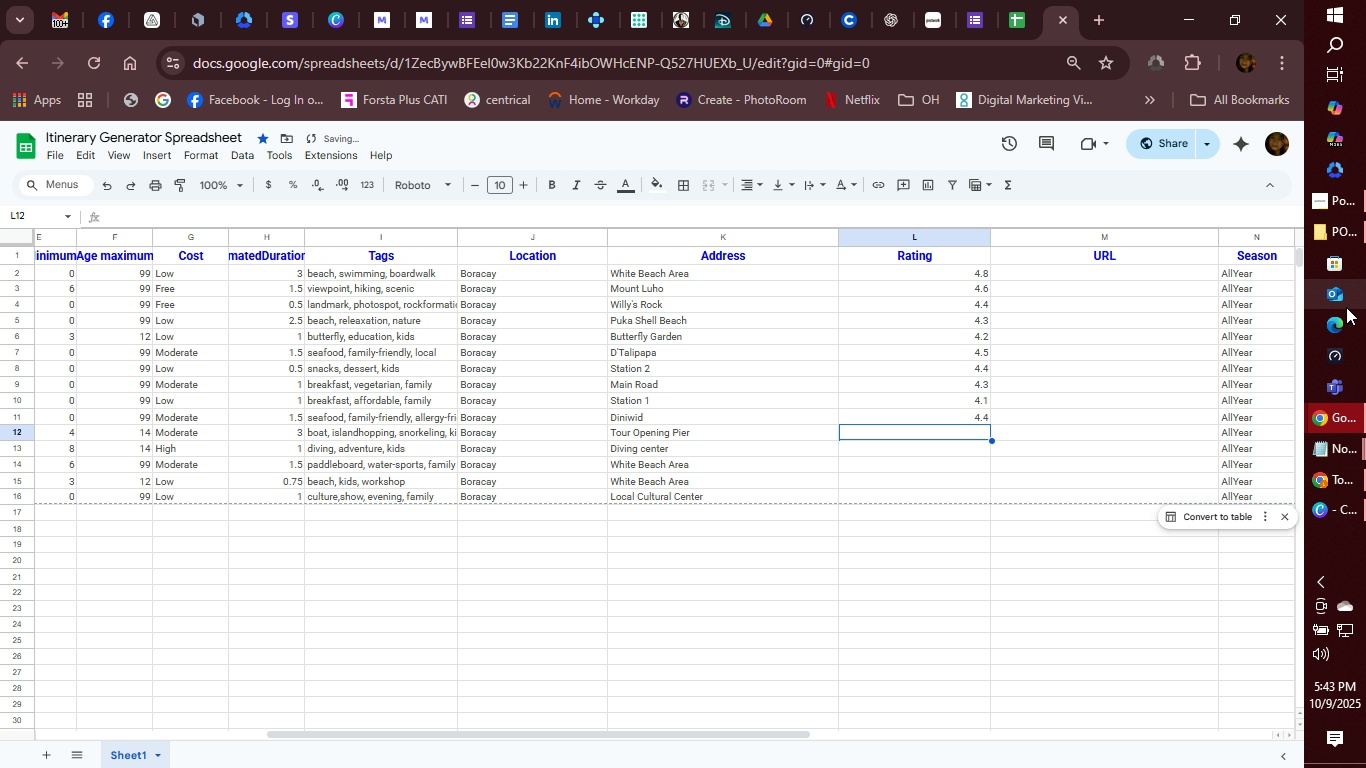 
key(4)
 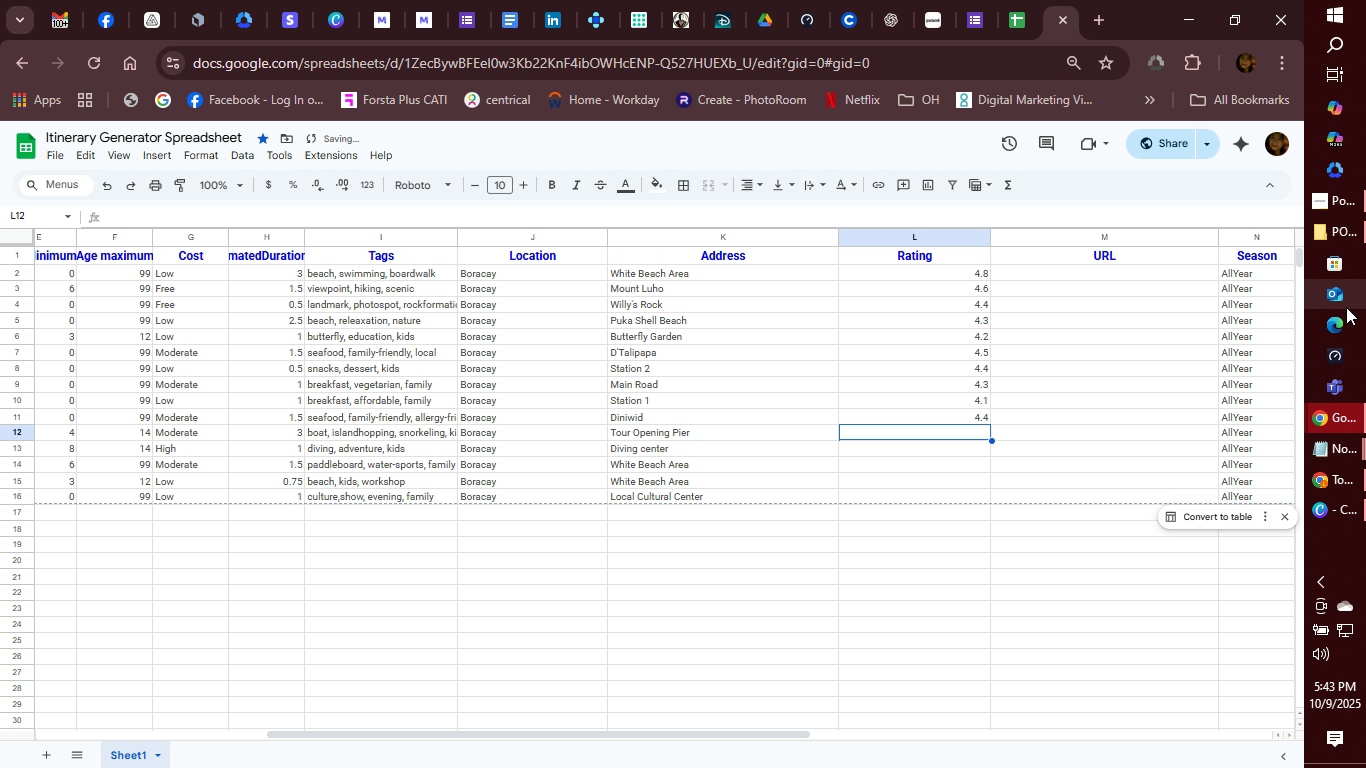 
key(Period)
 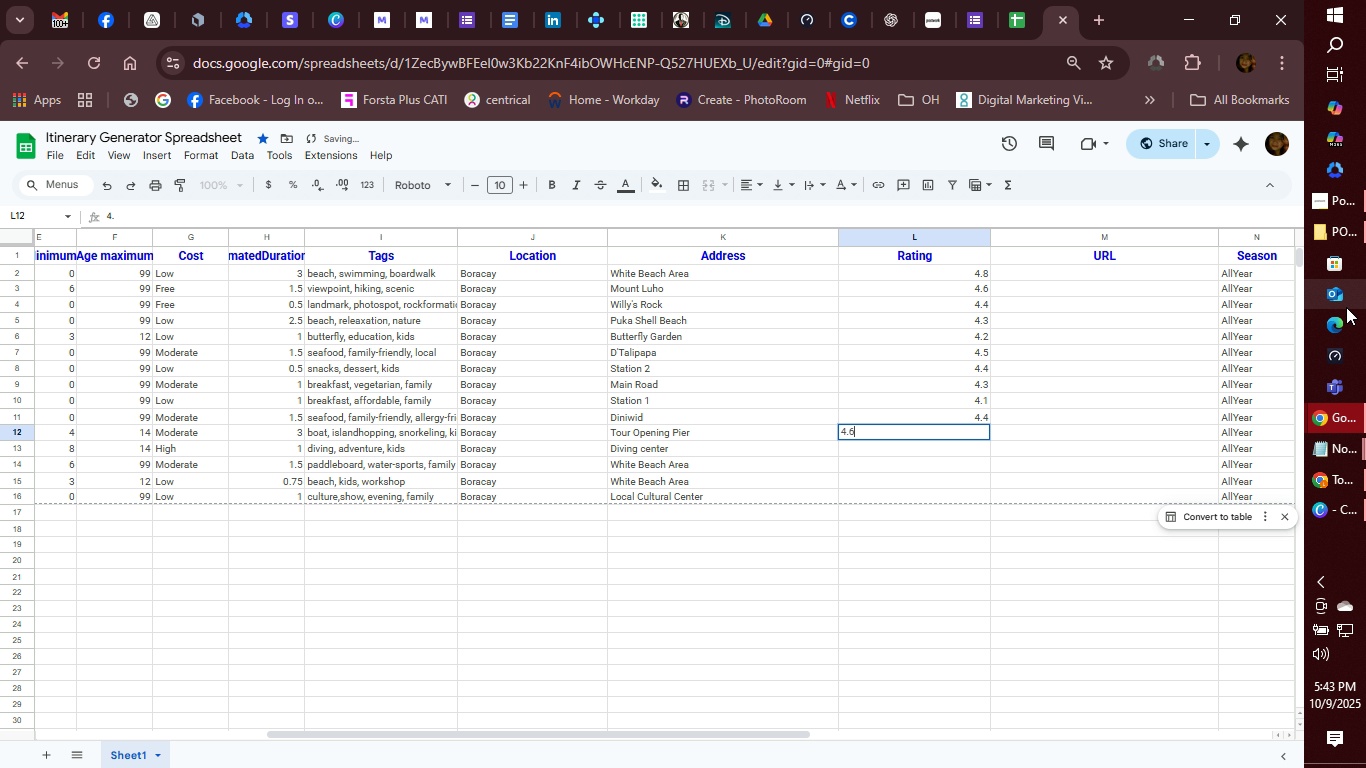 
key(6)
 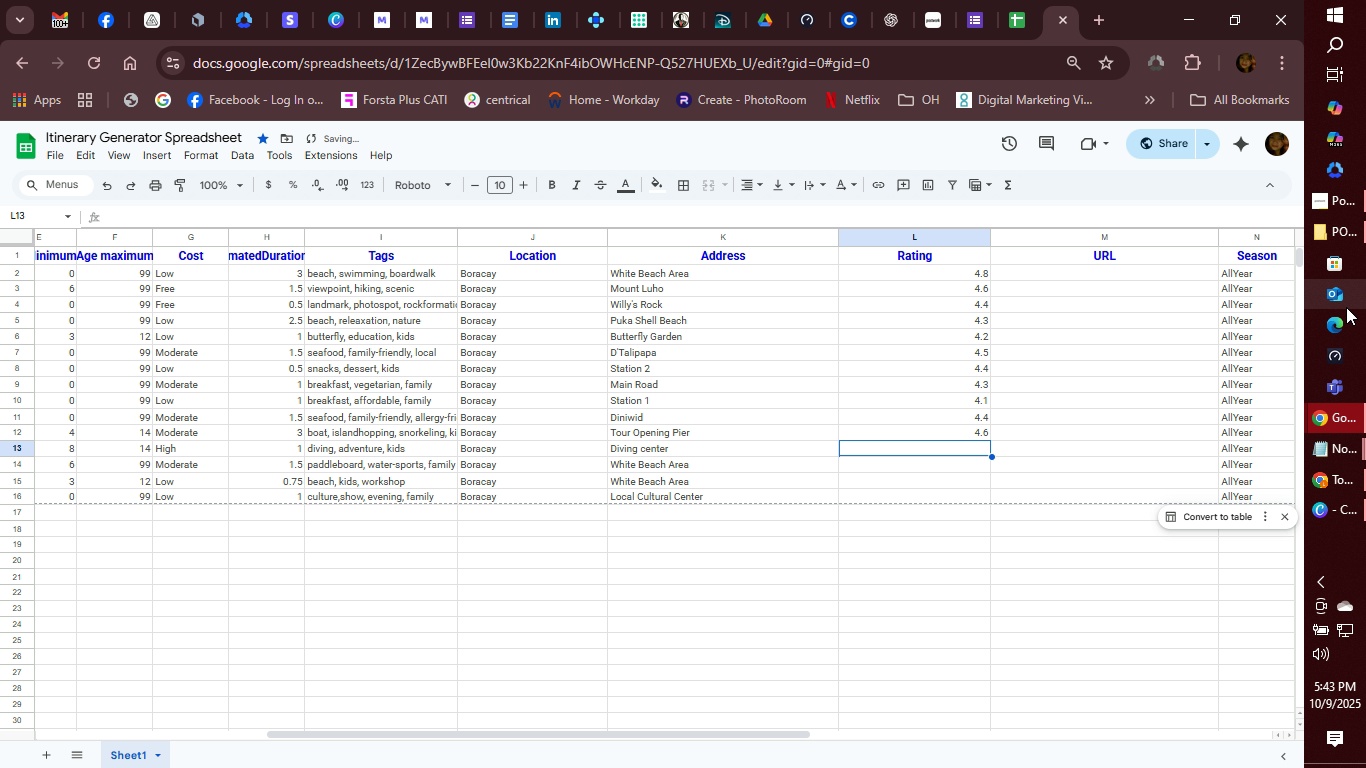 
key(Enter)
 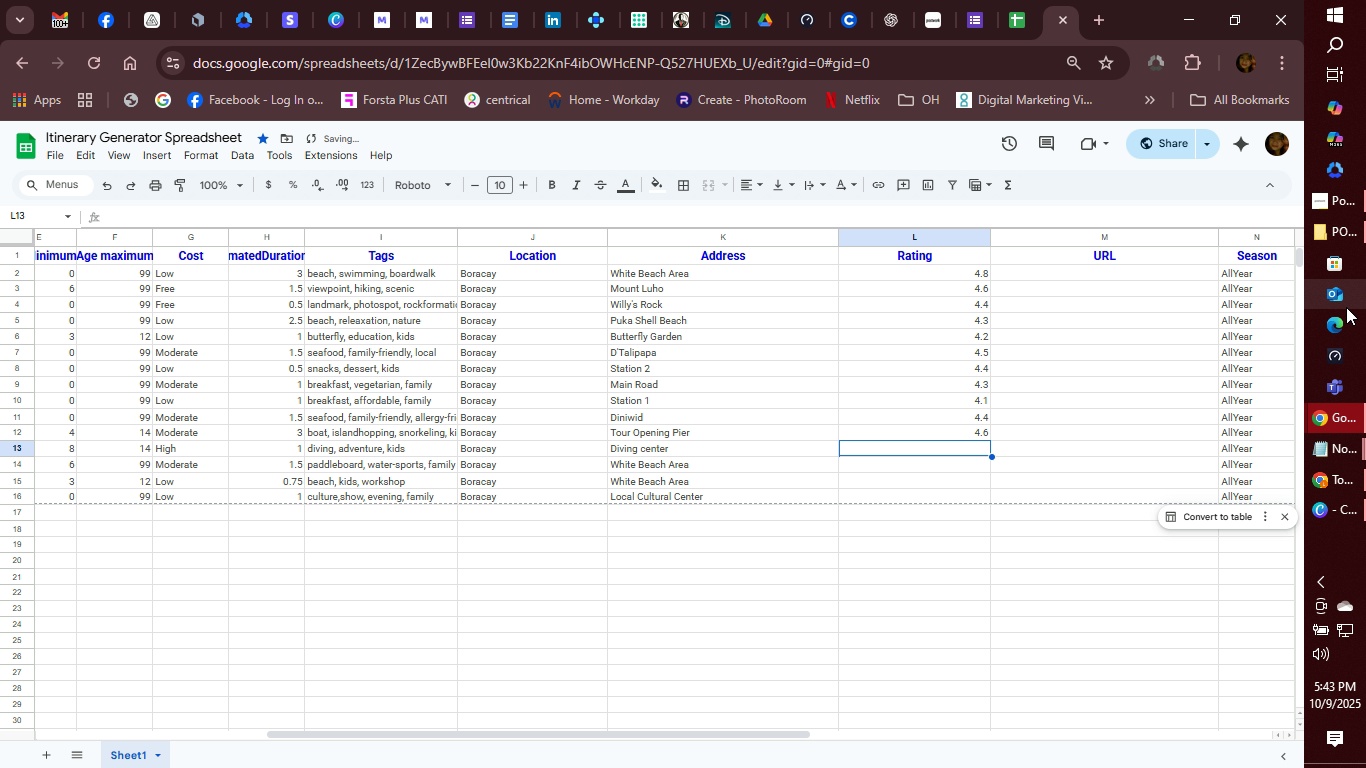 
key(4)
 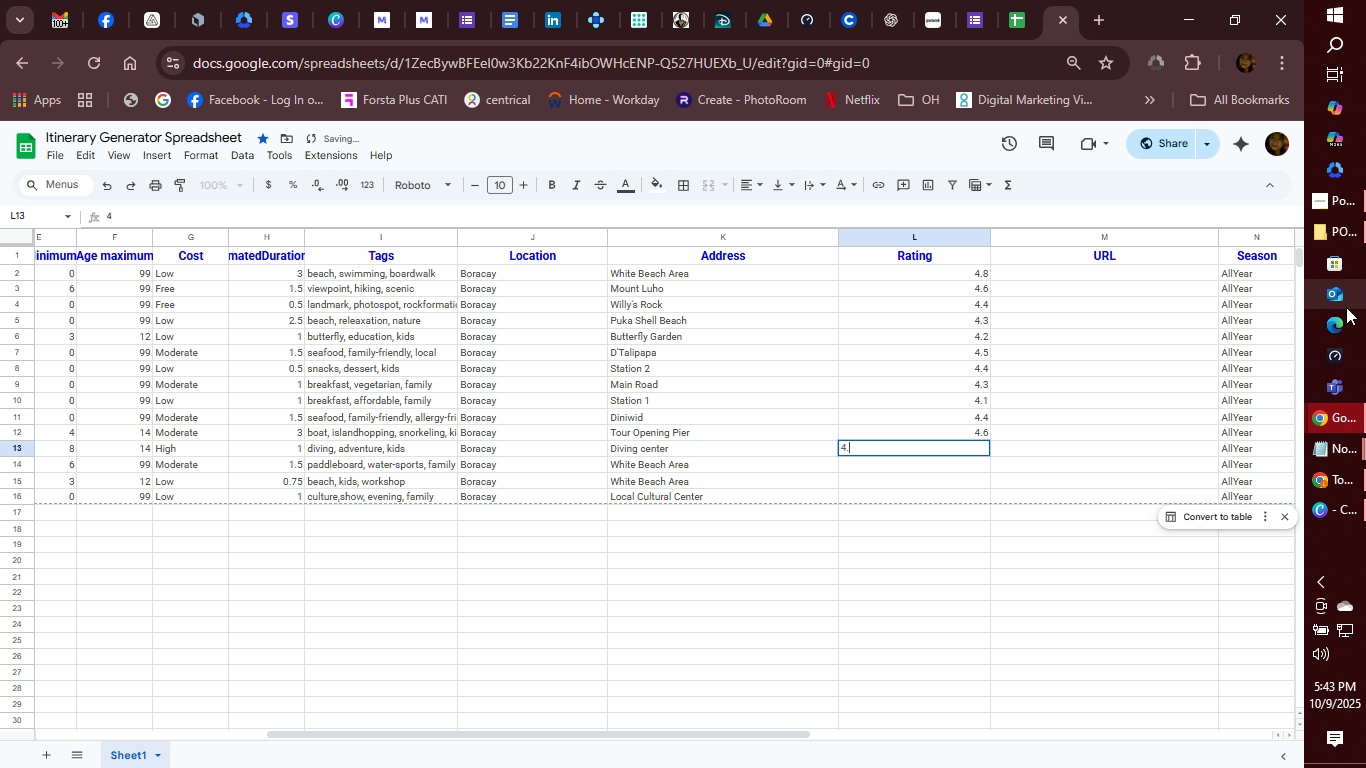 
key(Period)
 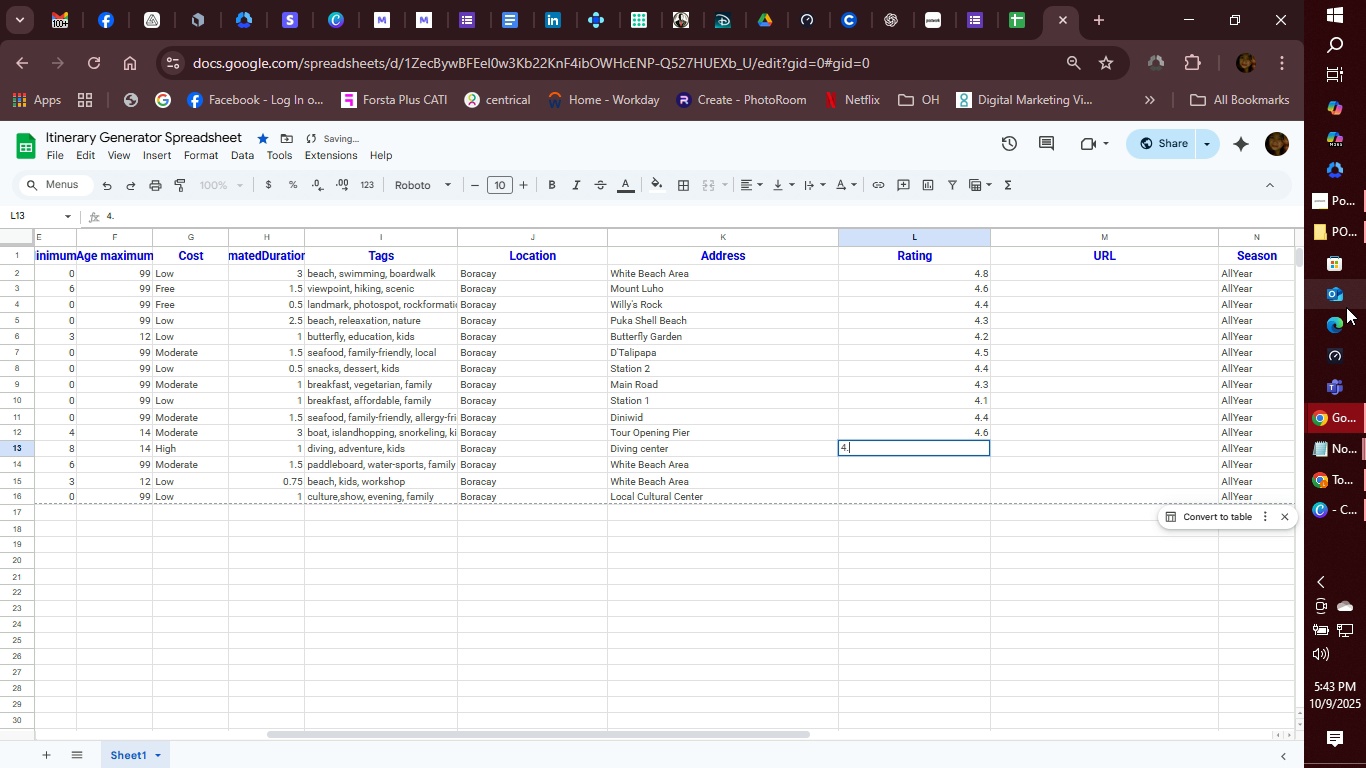 
key(3)
 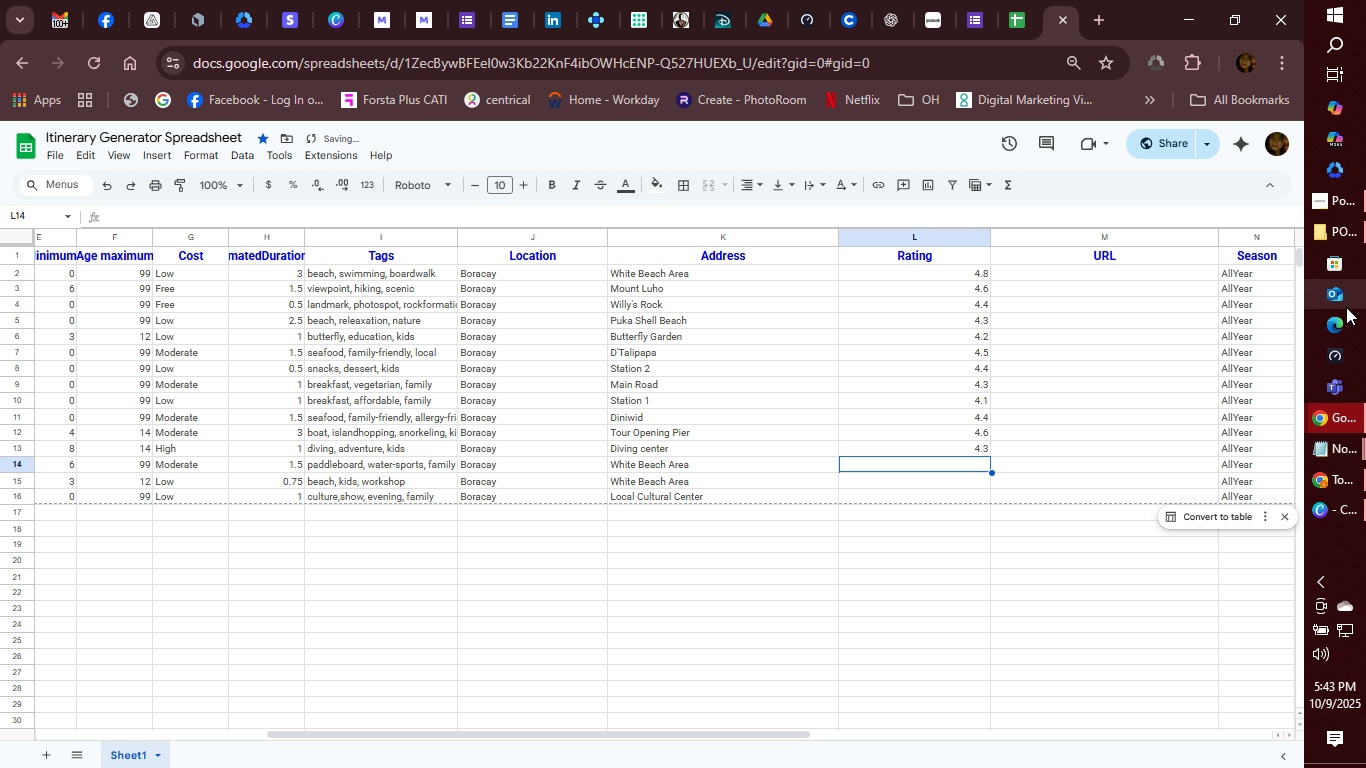 
key(Enter)
 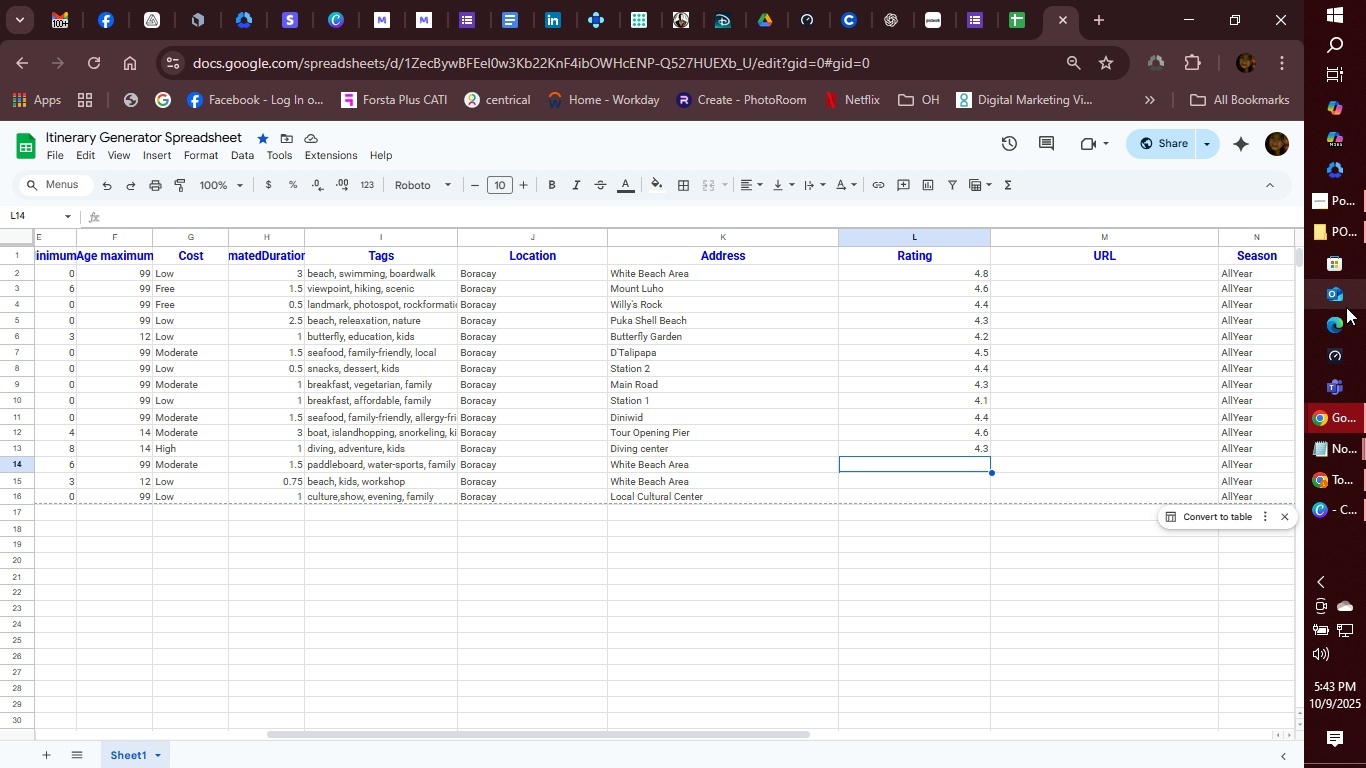 
wait(6.79)
 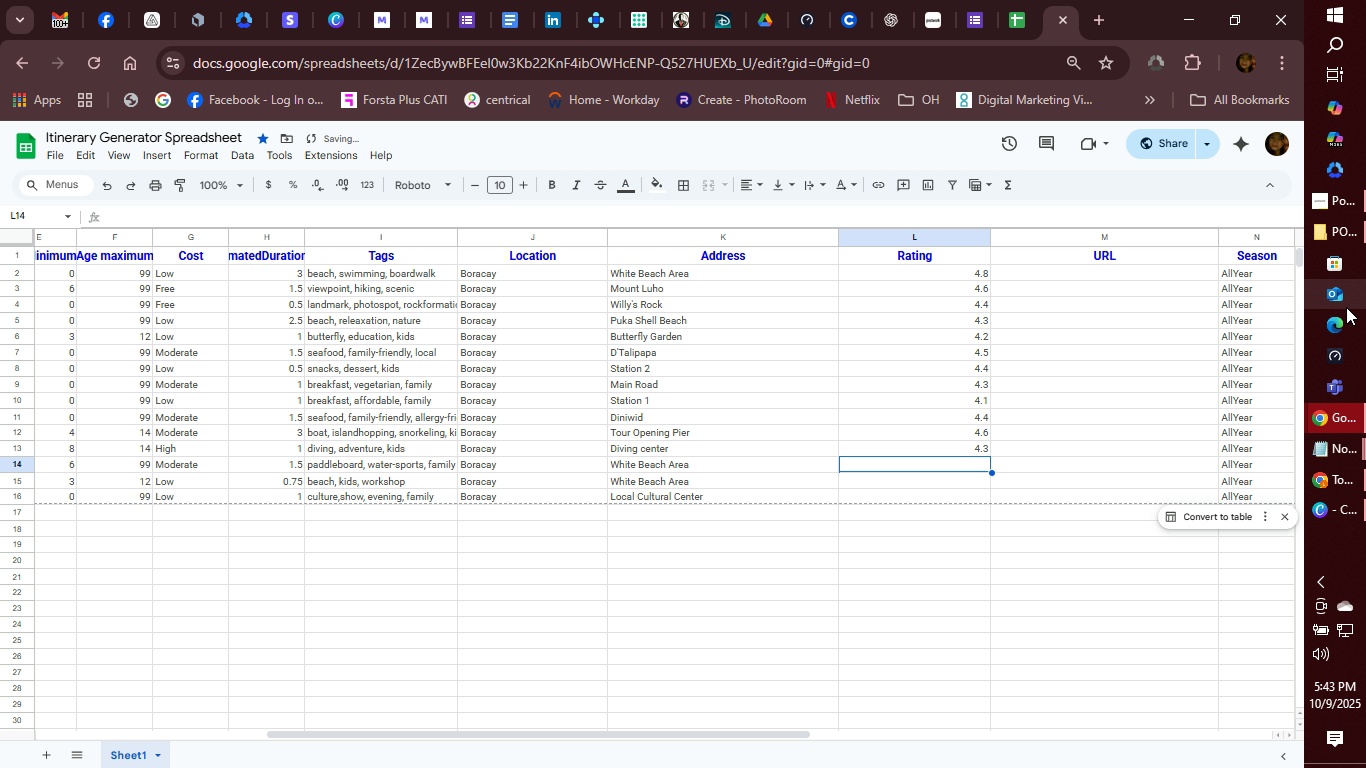 
key(4)
 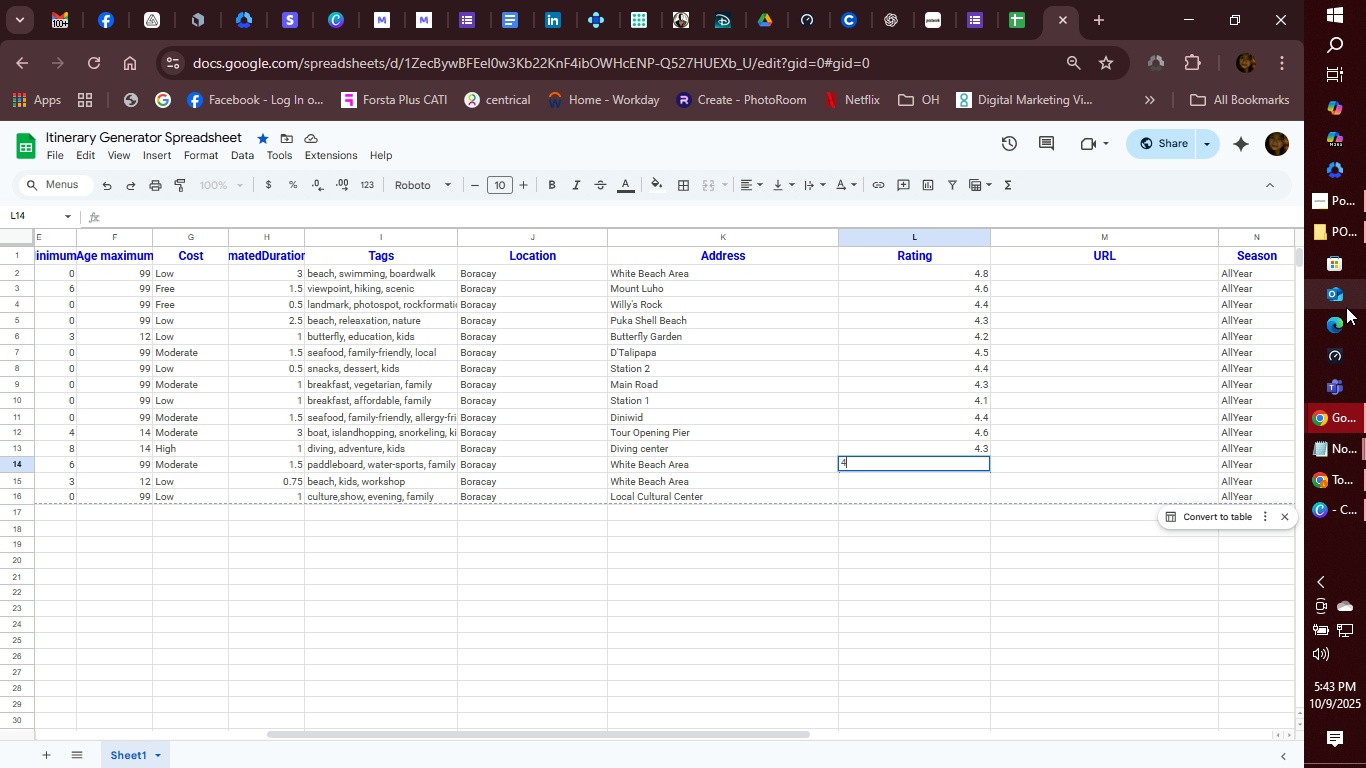 
key(Period)
 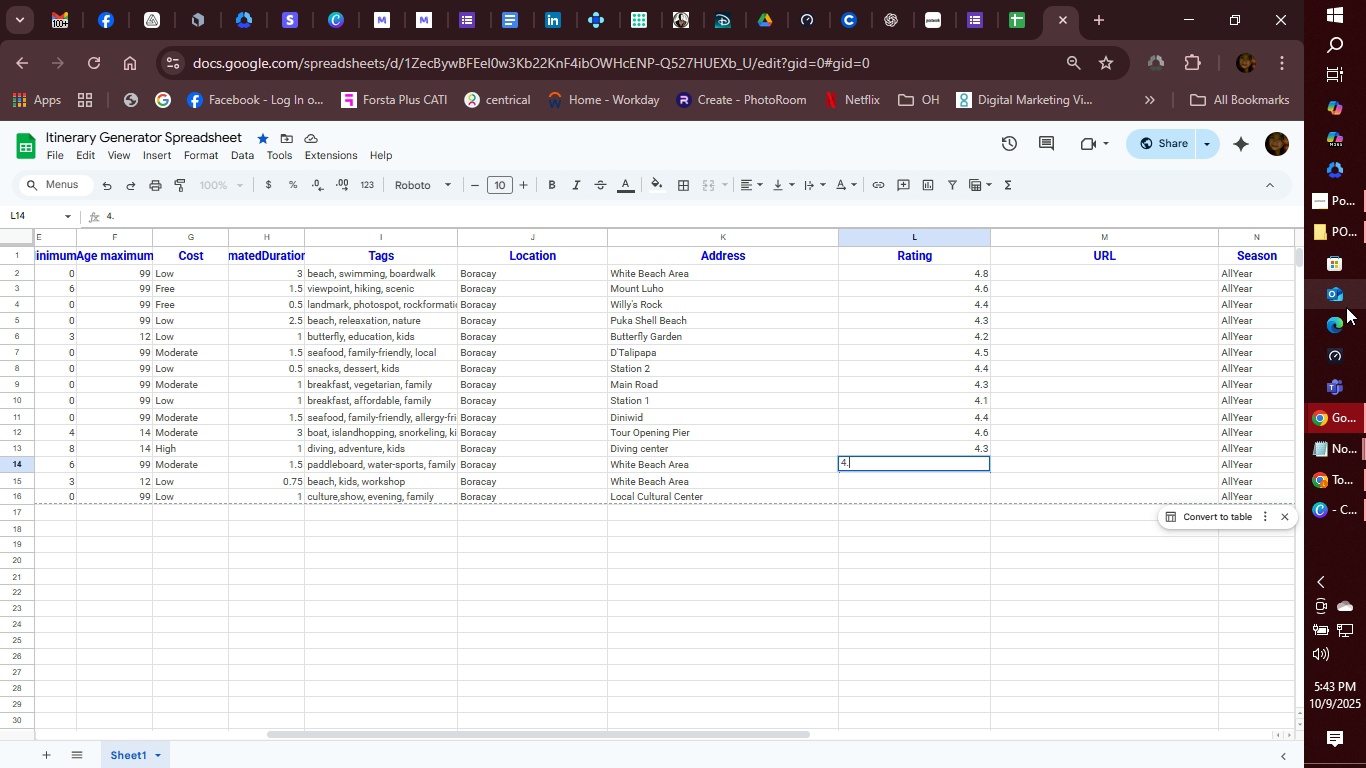 
key(2)
 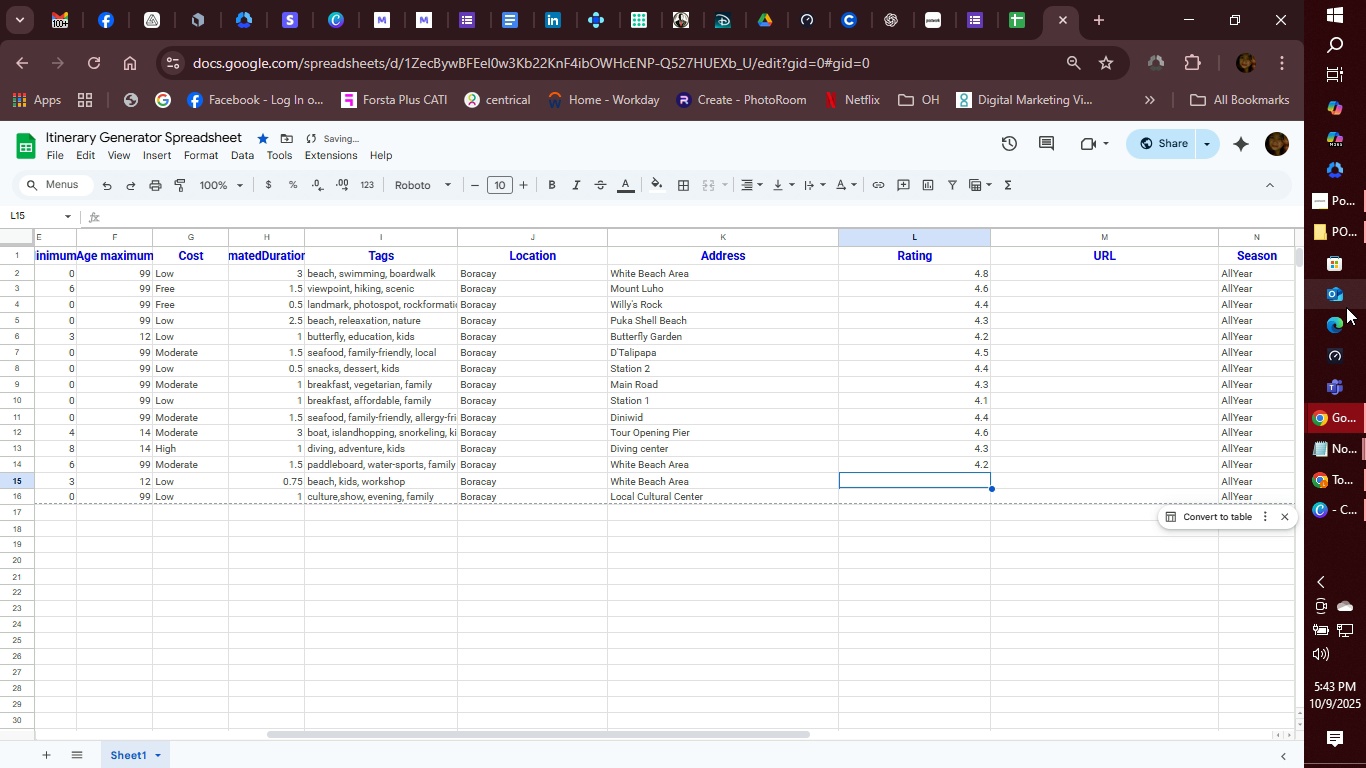 
key(Enter)
 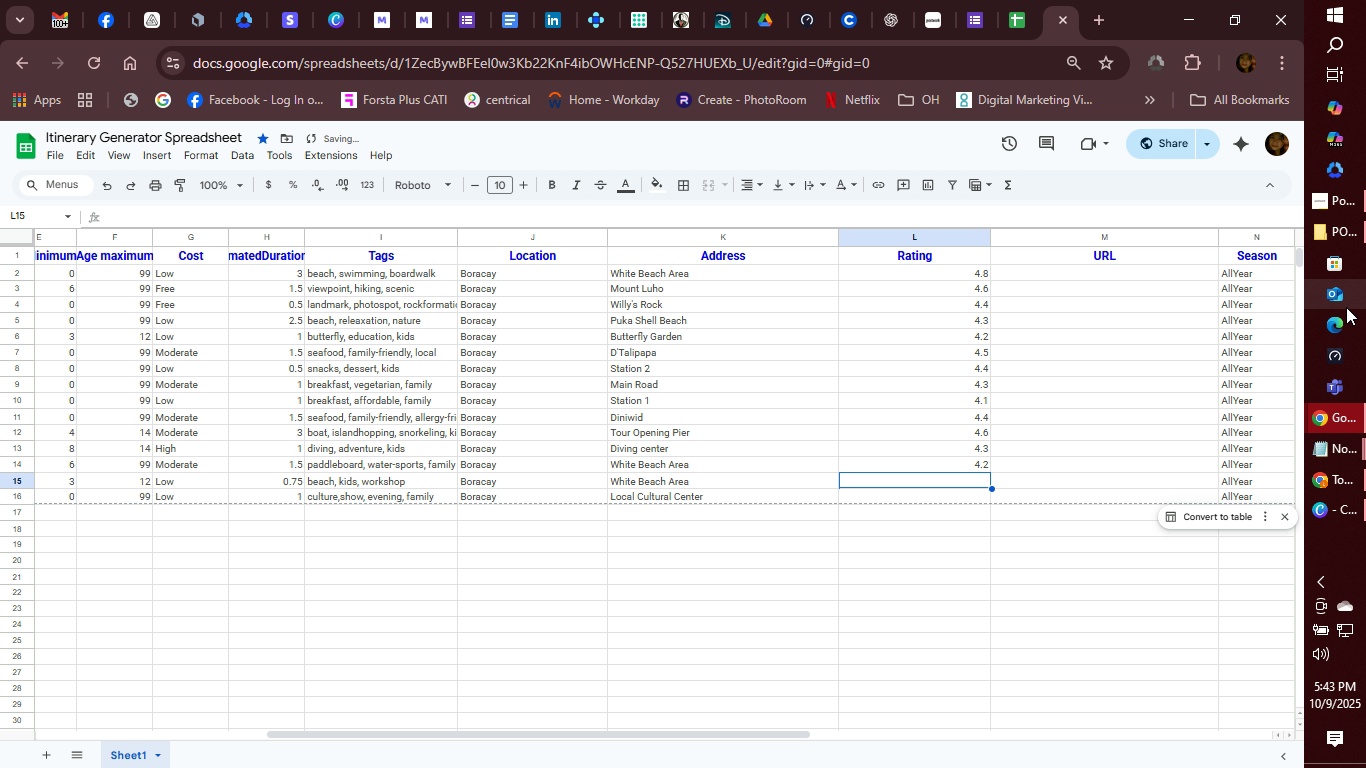 
key(4)
 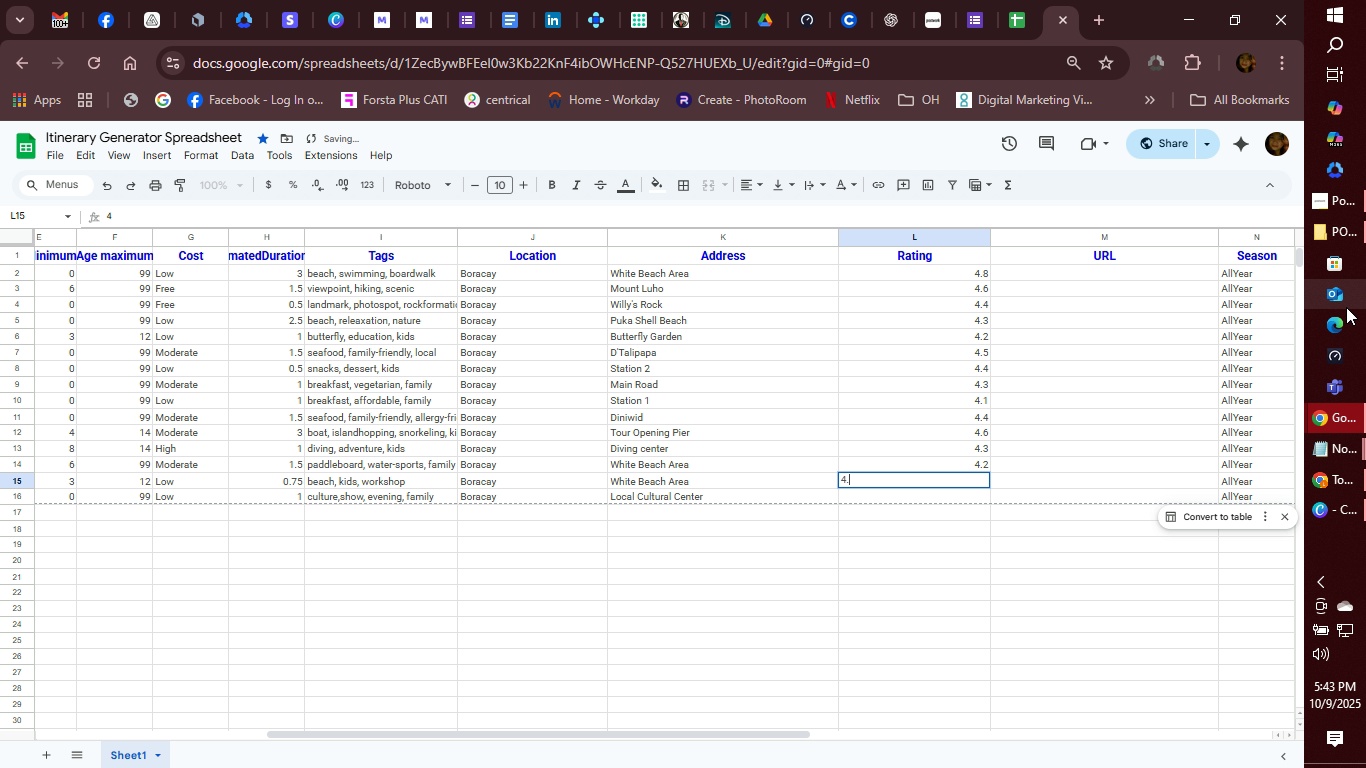 
key(Period)
 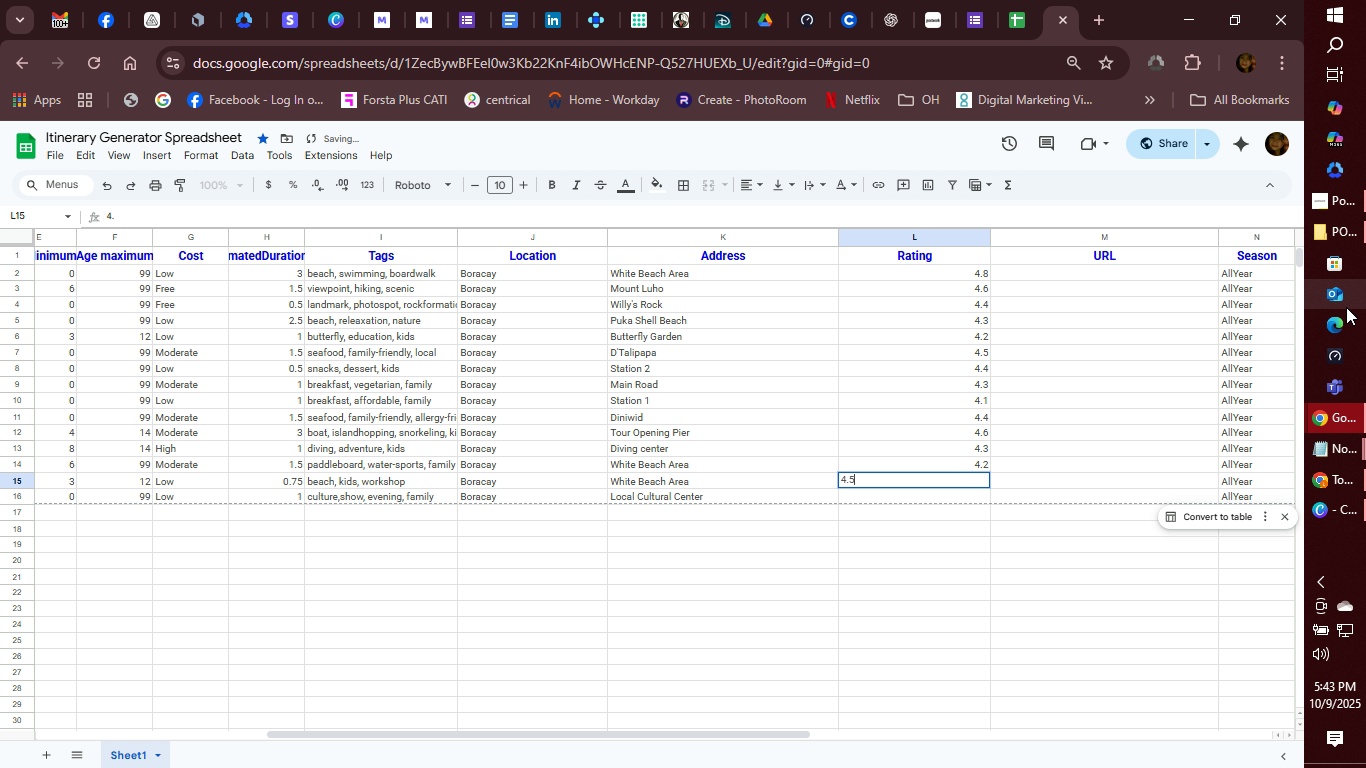 
key(5)
 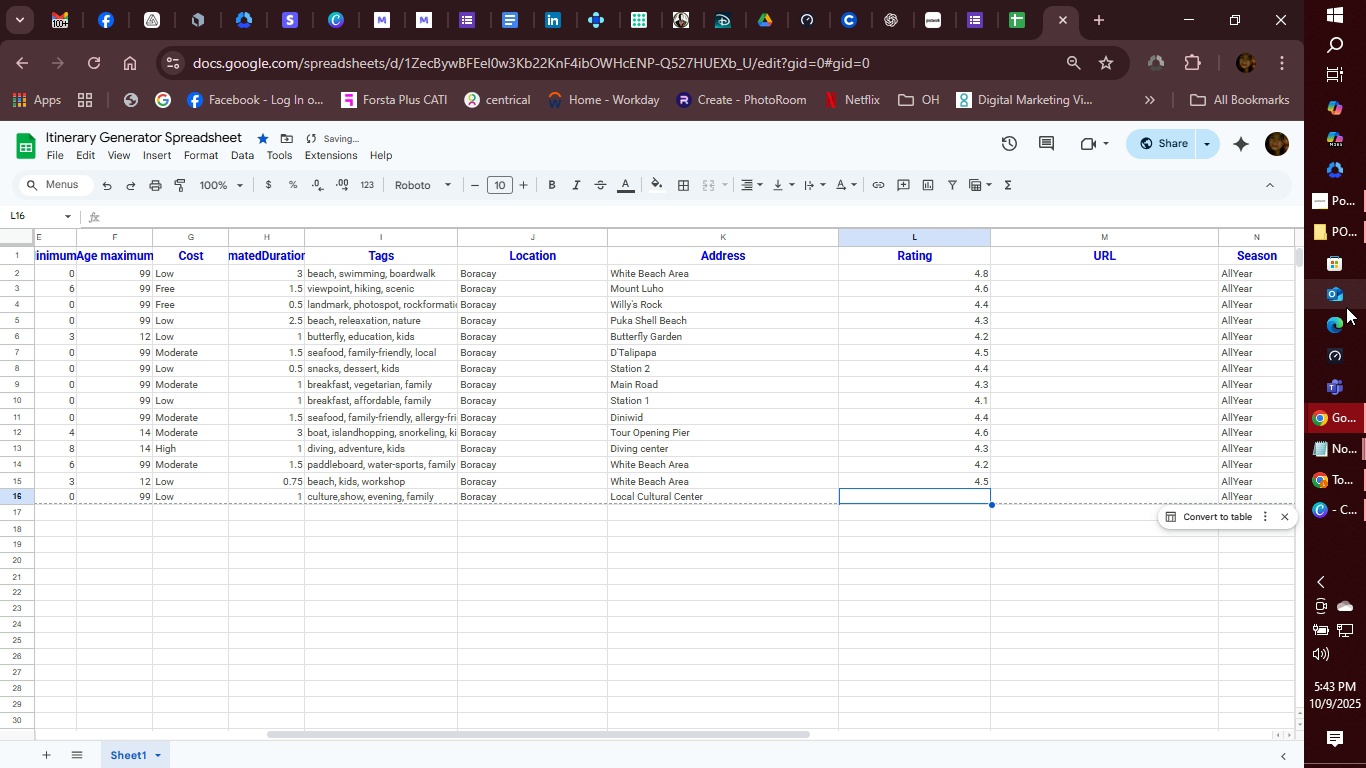 
key(Enter)
 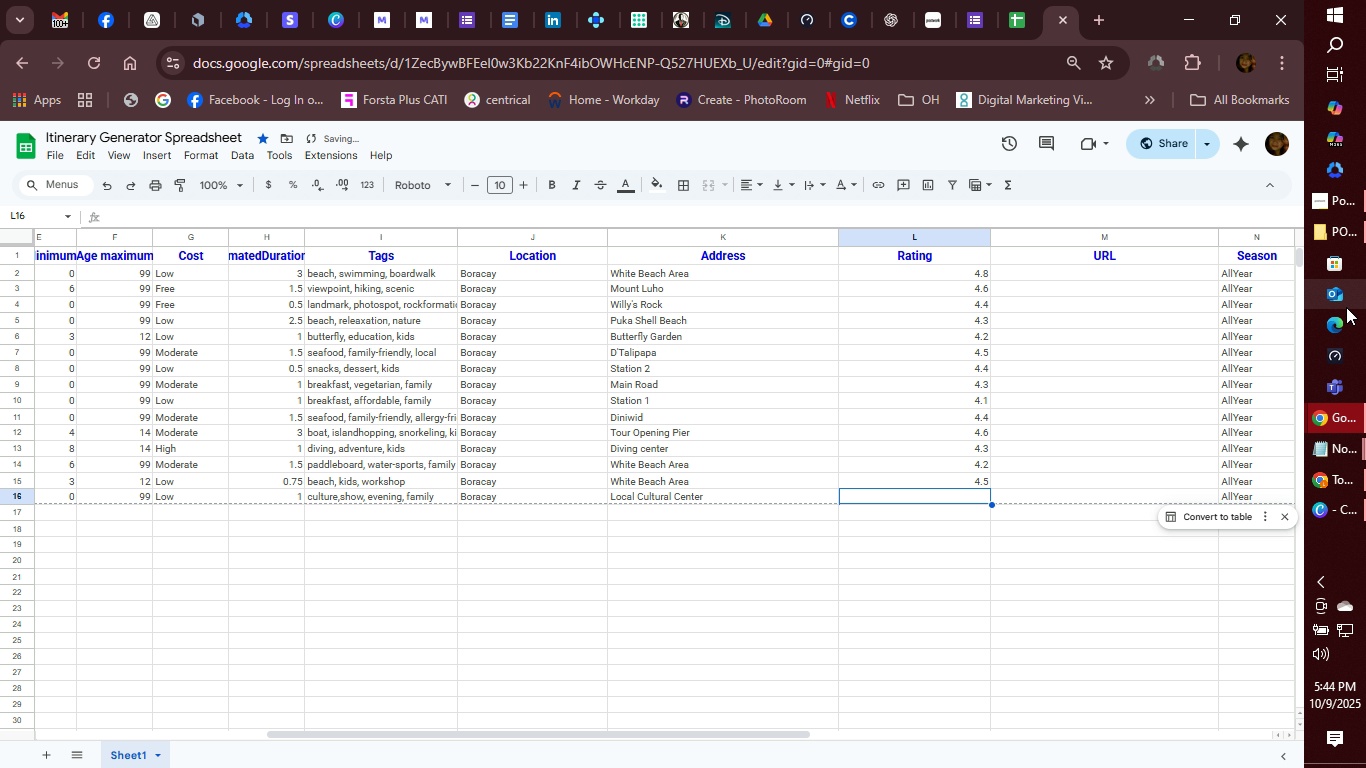 
key(4)
 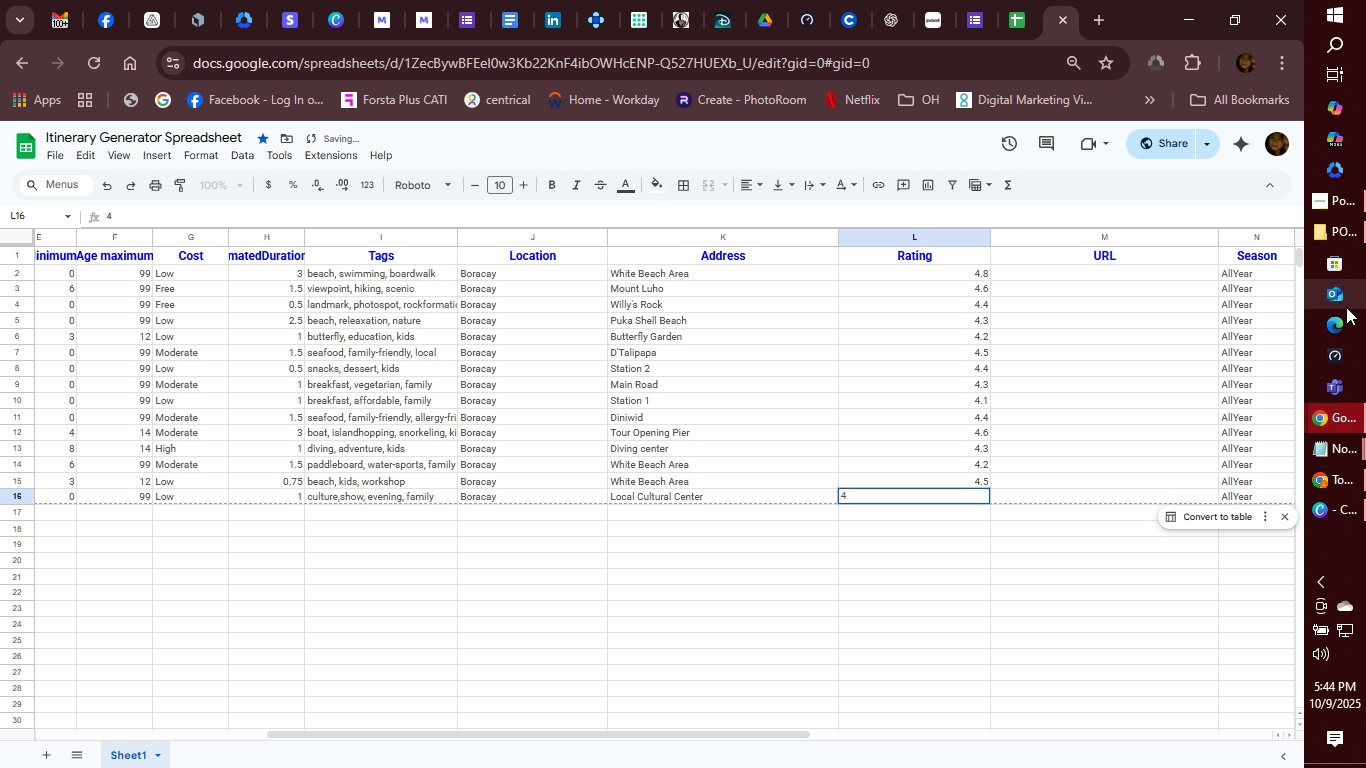 
key(ArrowRight)
 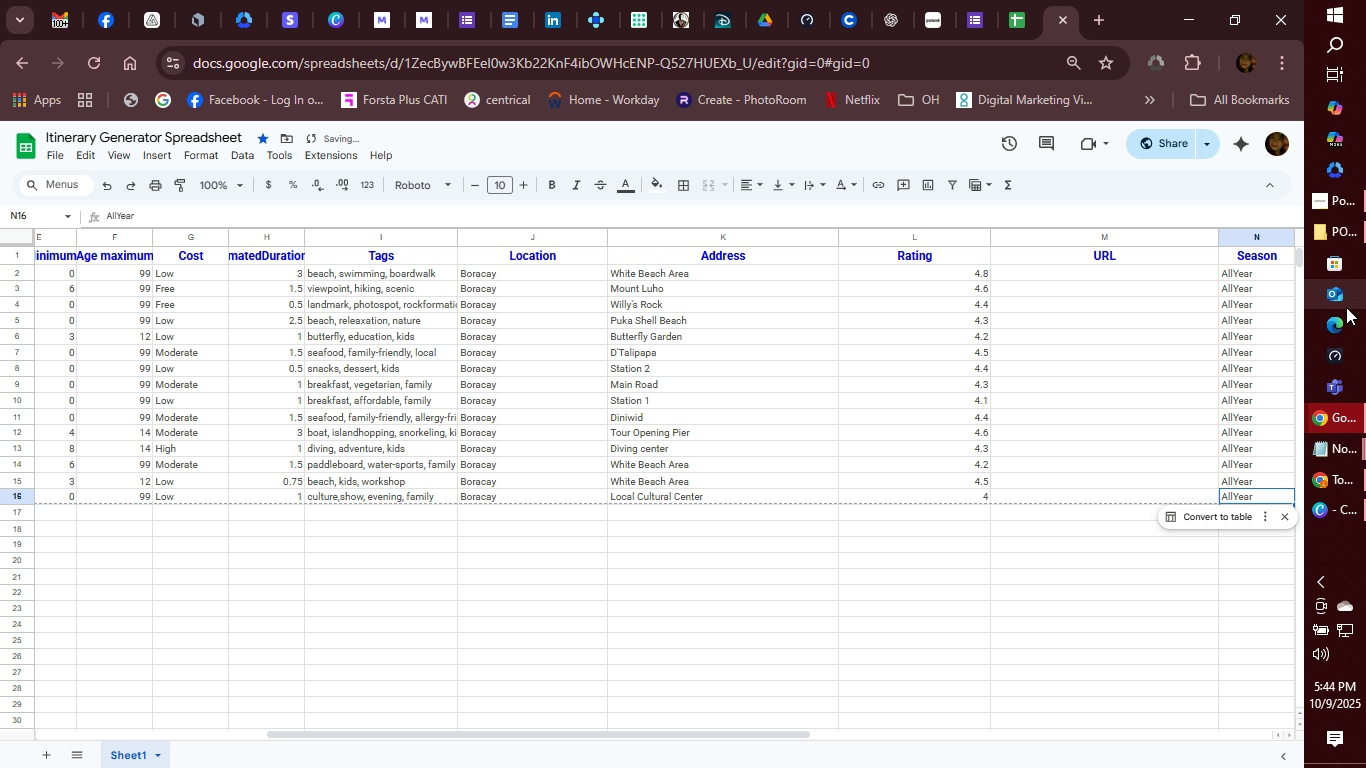 
key(ArrowRight)
 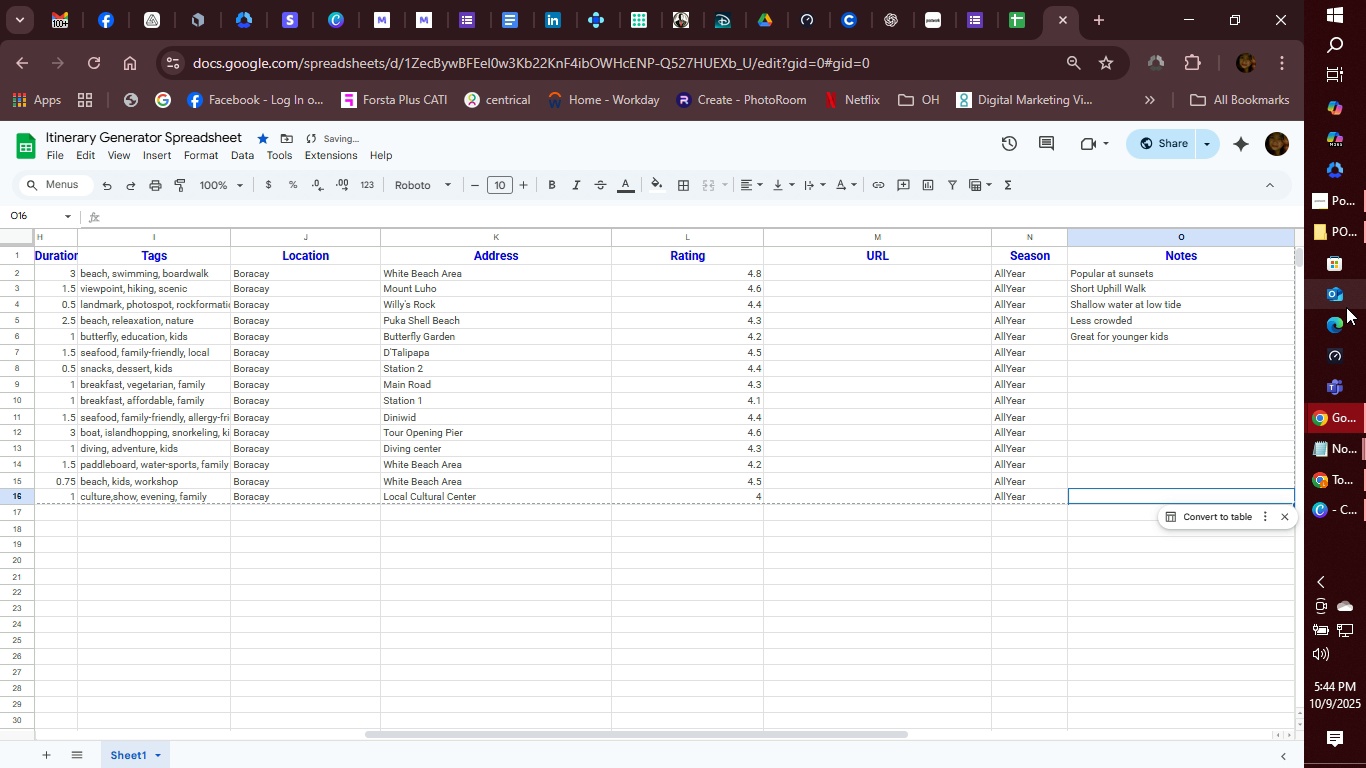 
key(ArrowRight)
 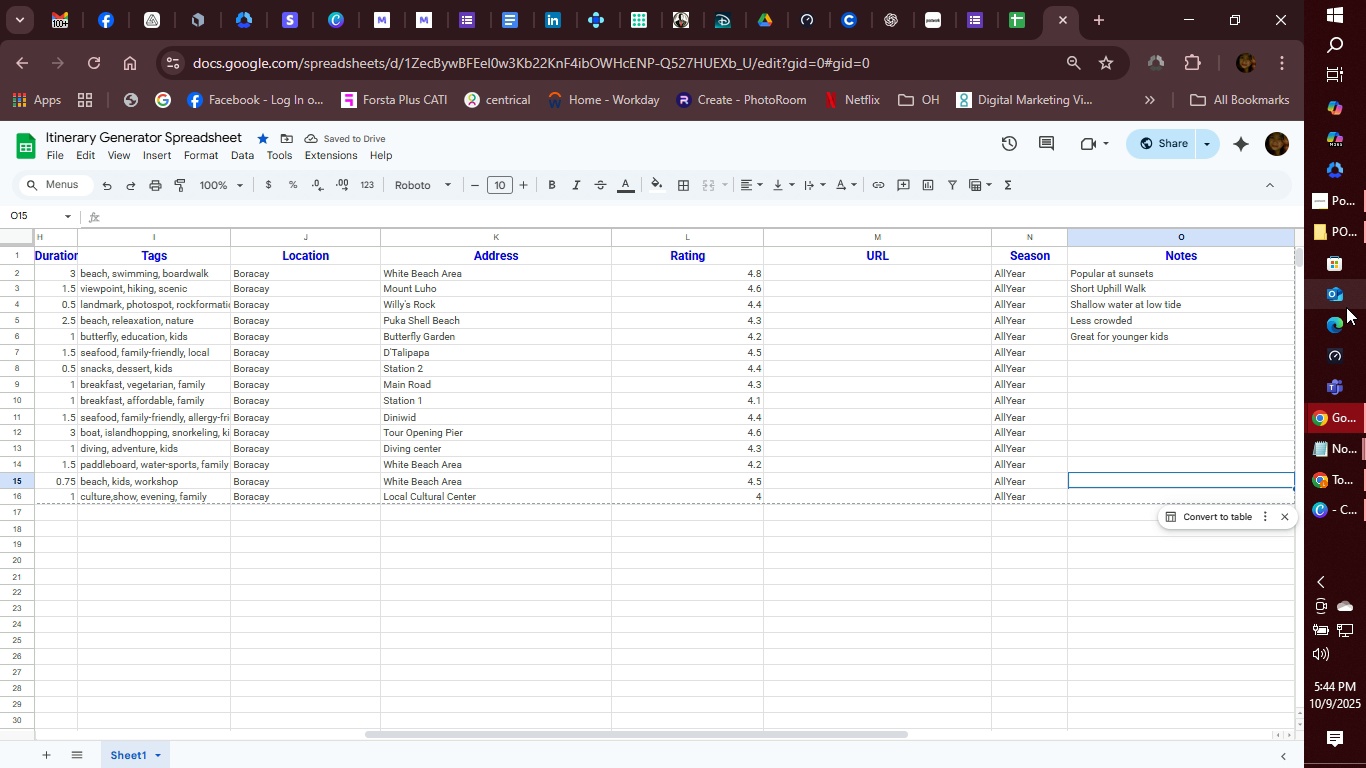 
key(ArrowUp)
 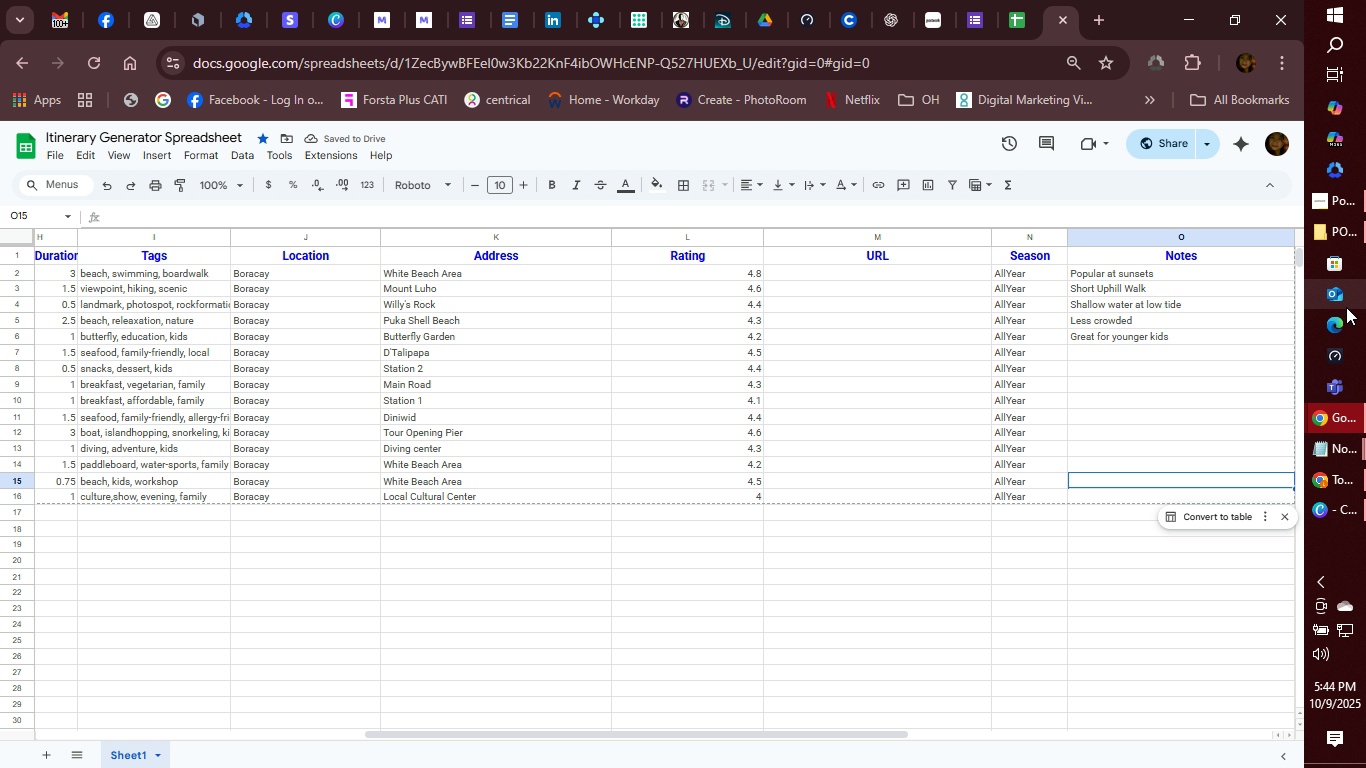 
key(ArrowUp)
 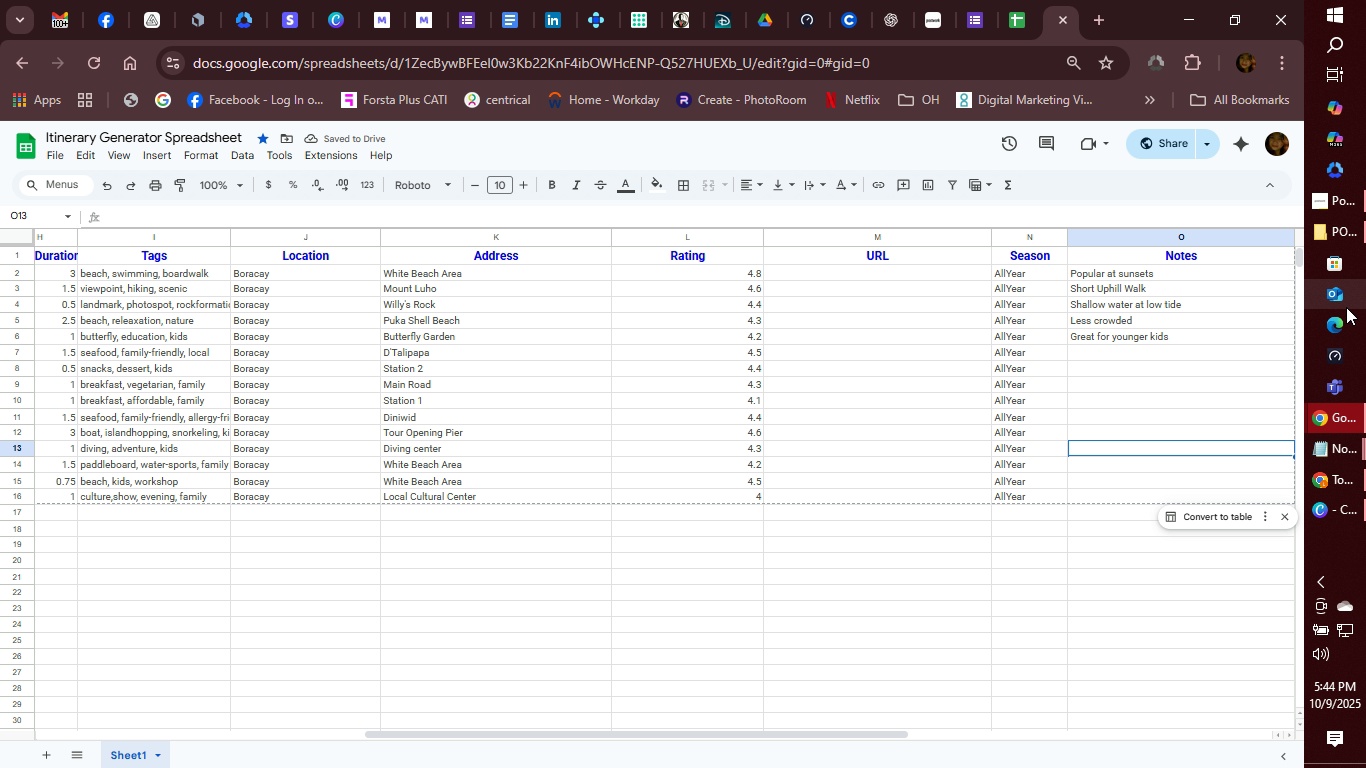 
key(ArrowUp)
 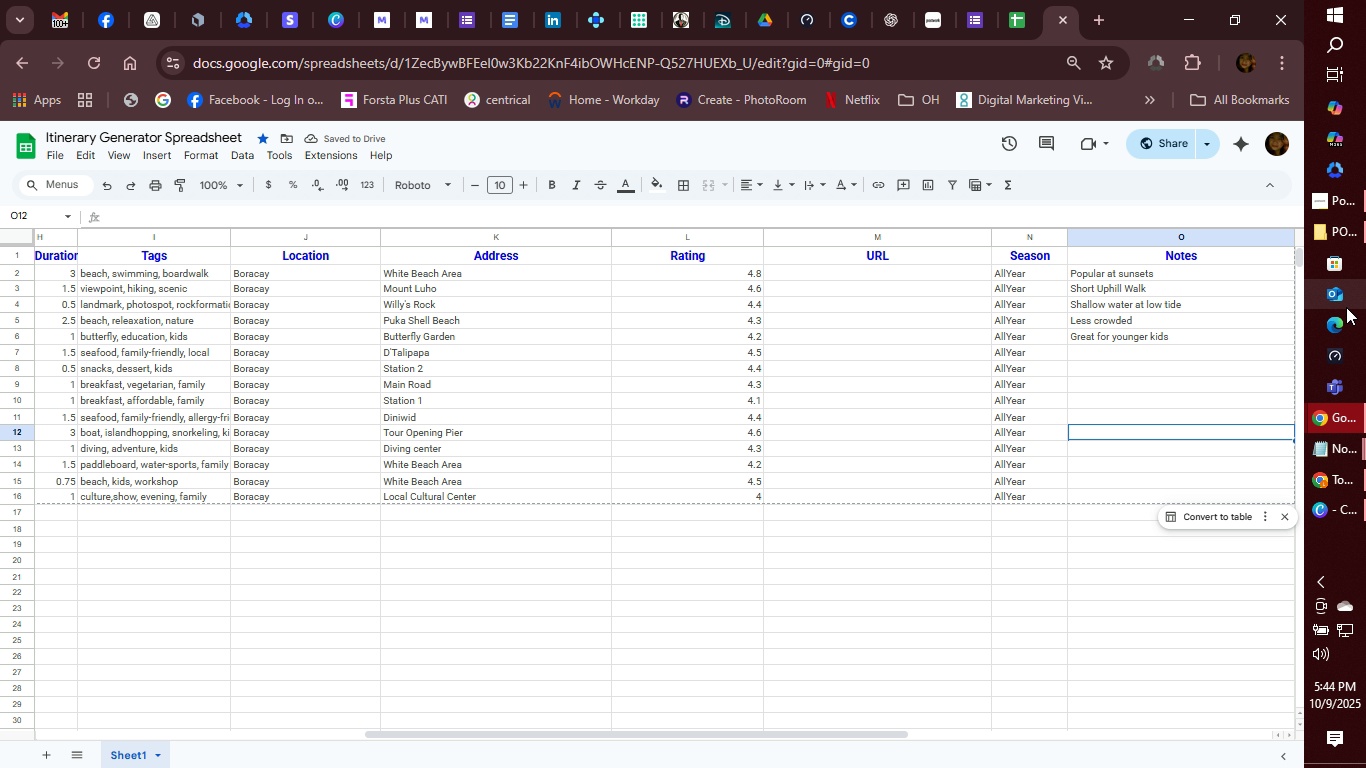 
key(ArrowUp)
 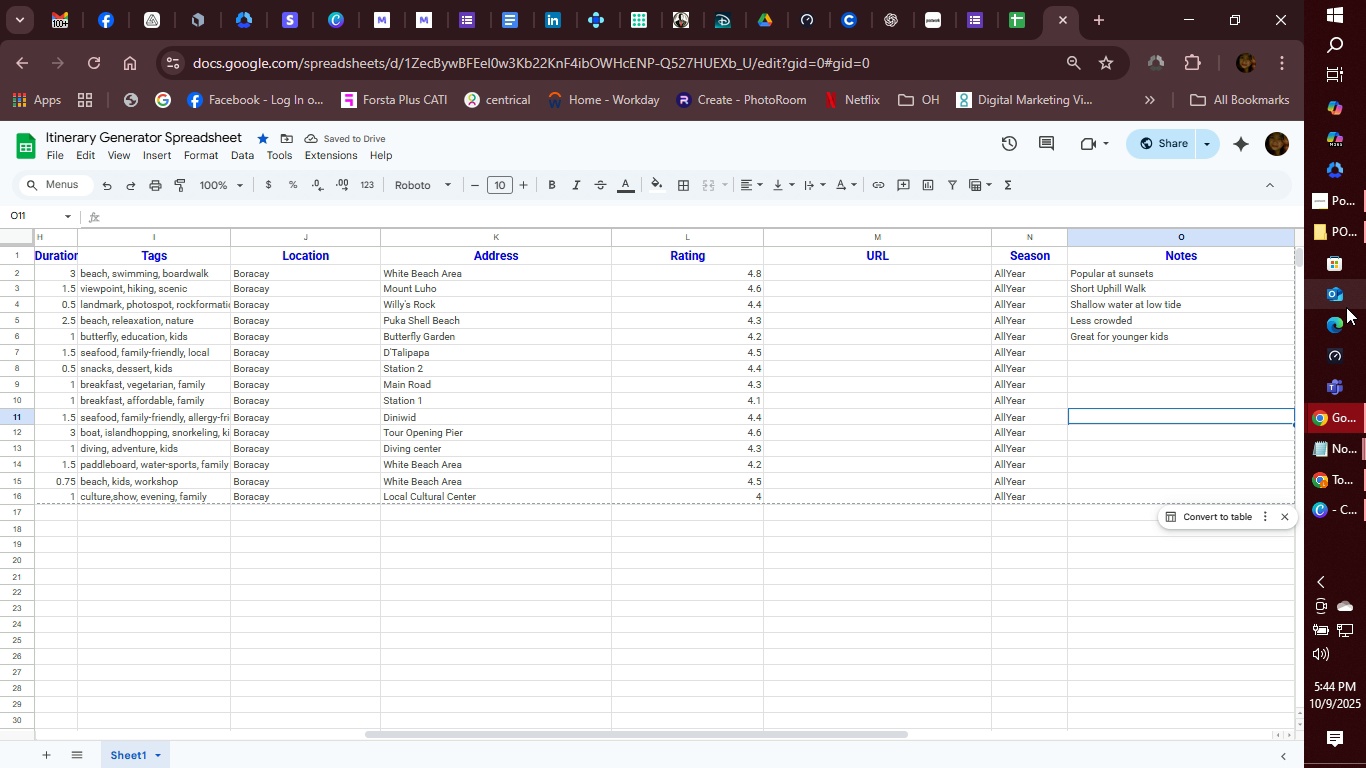 
key(ArrowUp)
 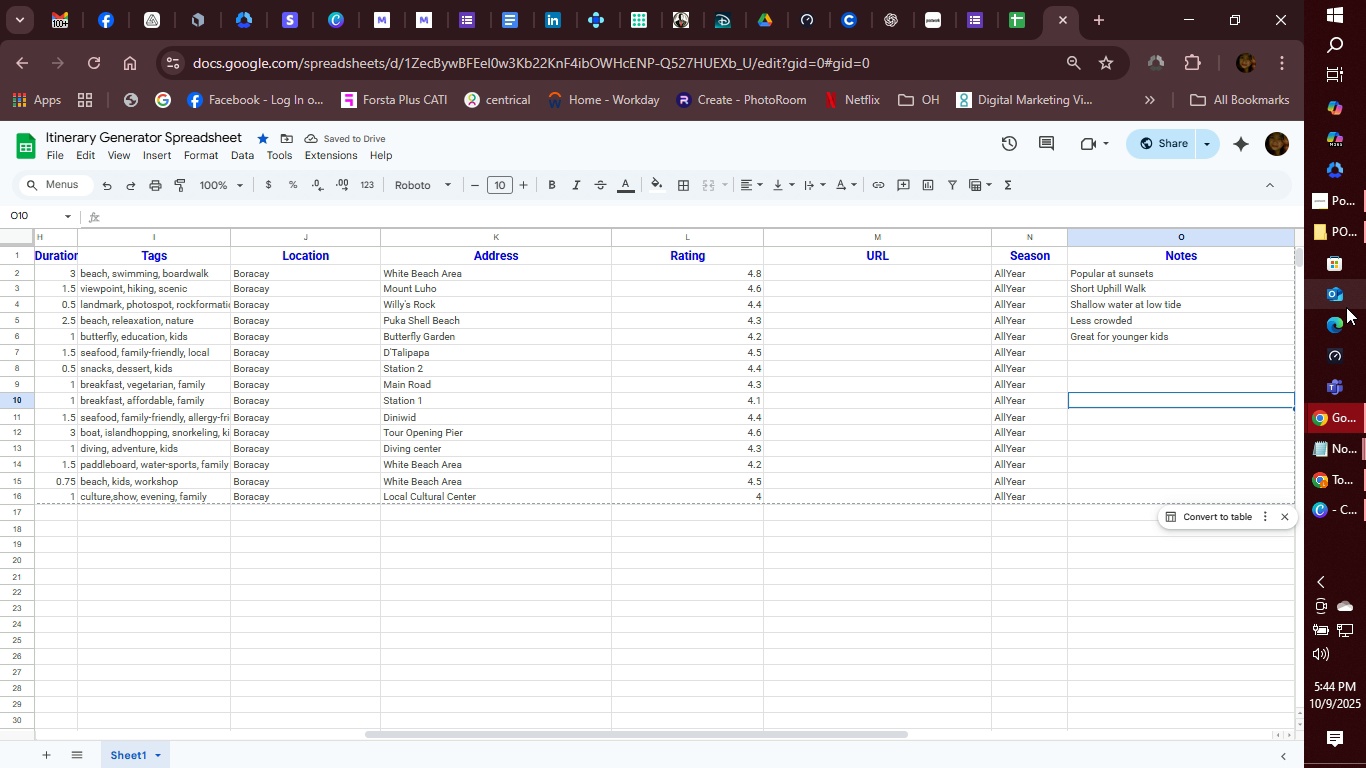 
key(ArrowUp)
 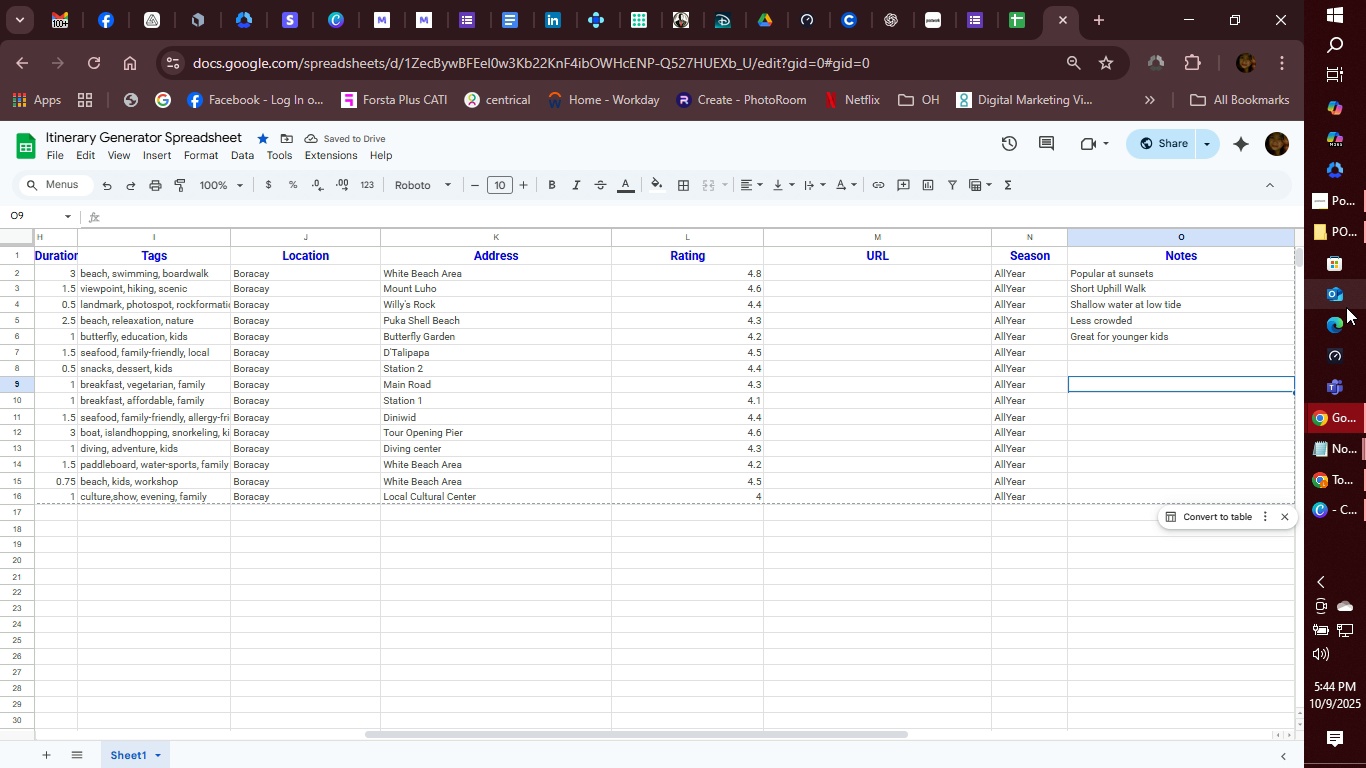 
key(ArrowUp)
 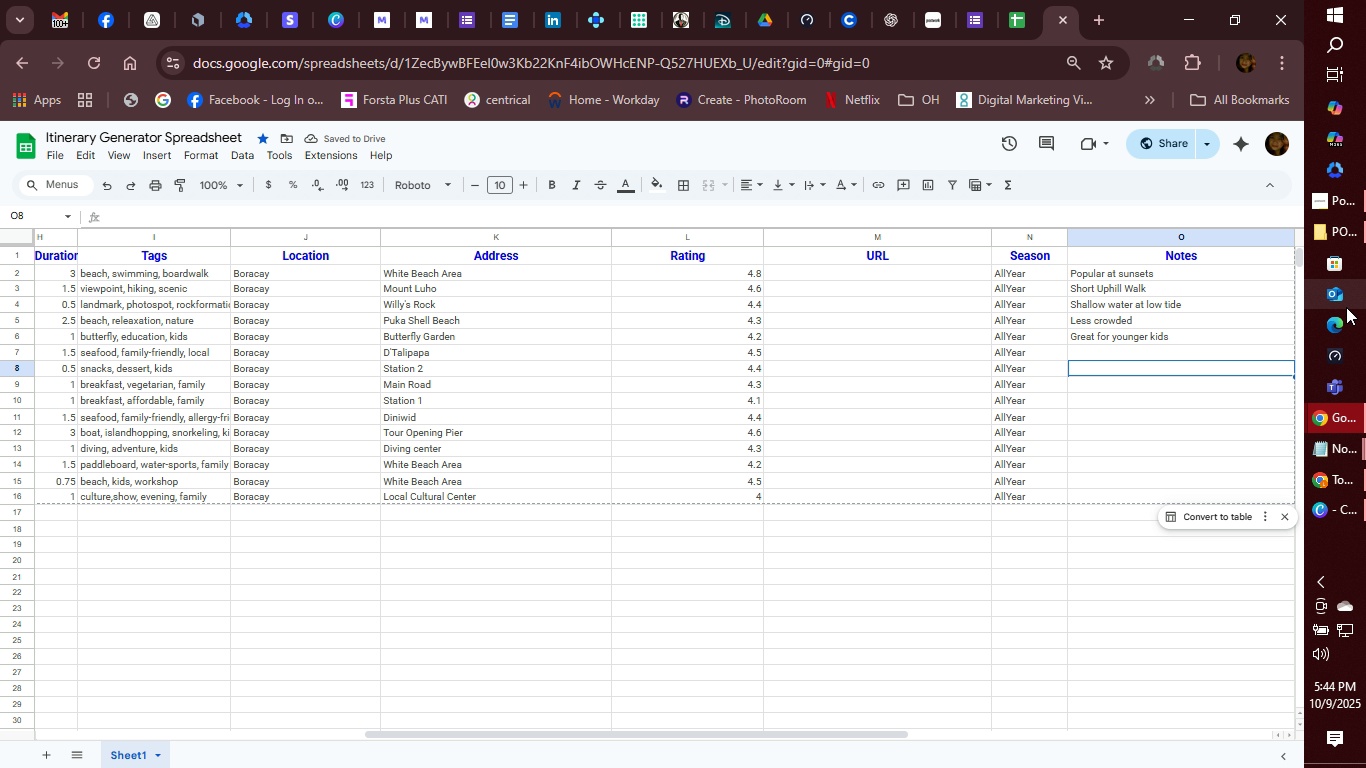 
key(ArrowUp)
 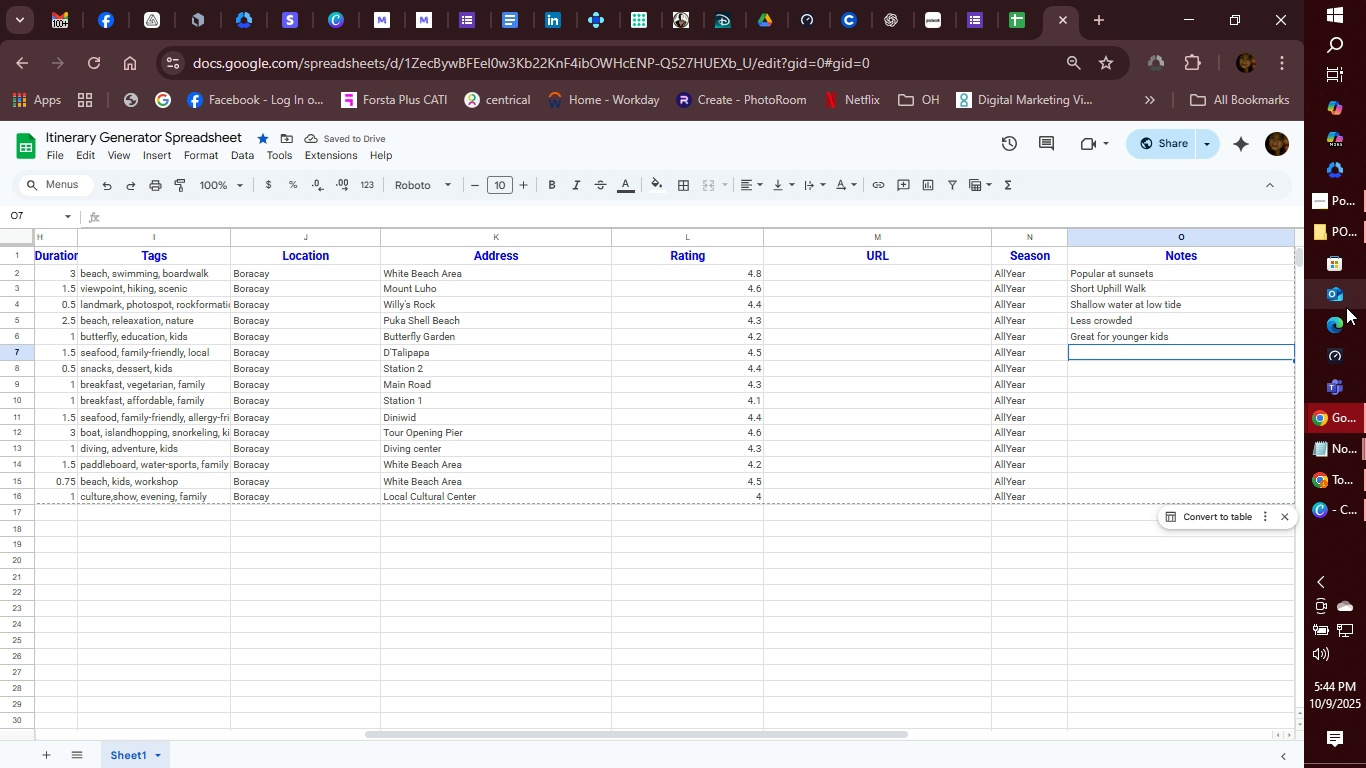 
key(ArrowUp)
 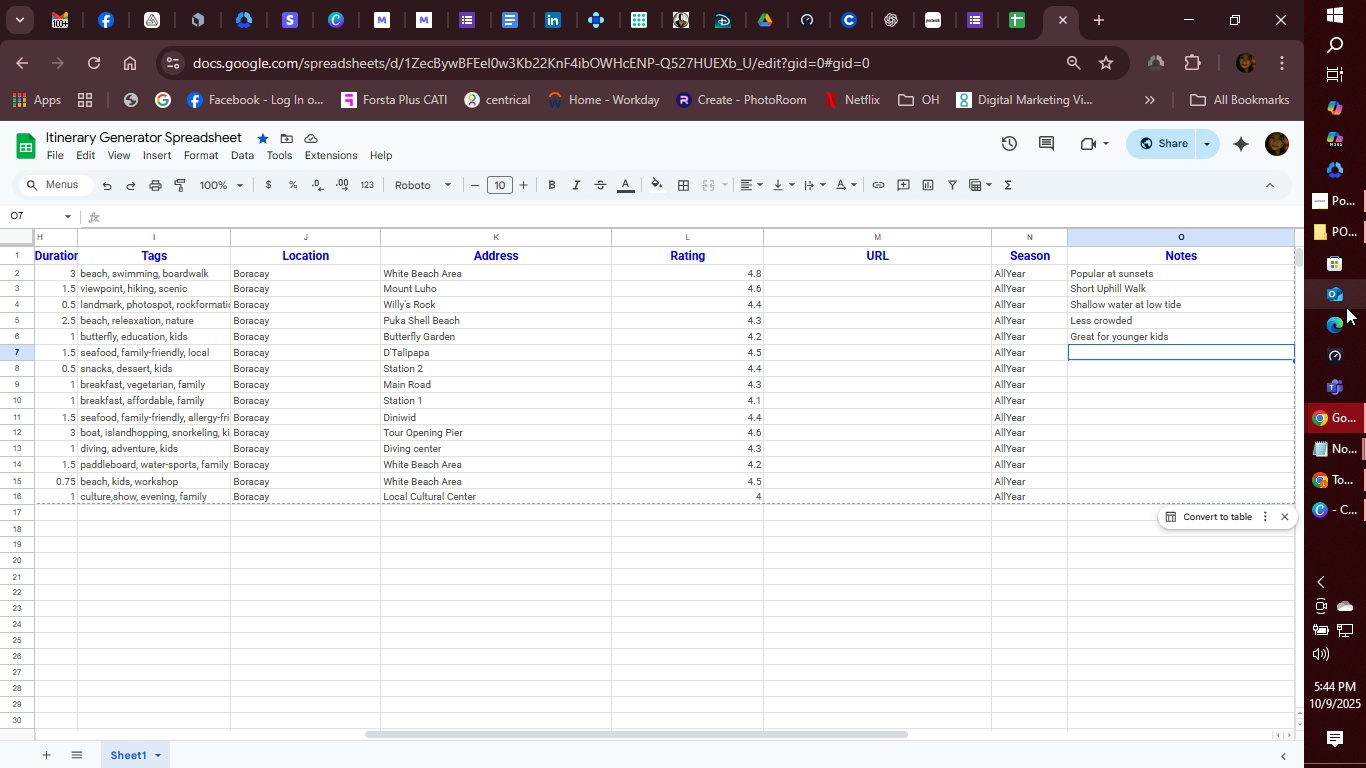 
wait(19.15)
 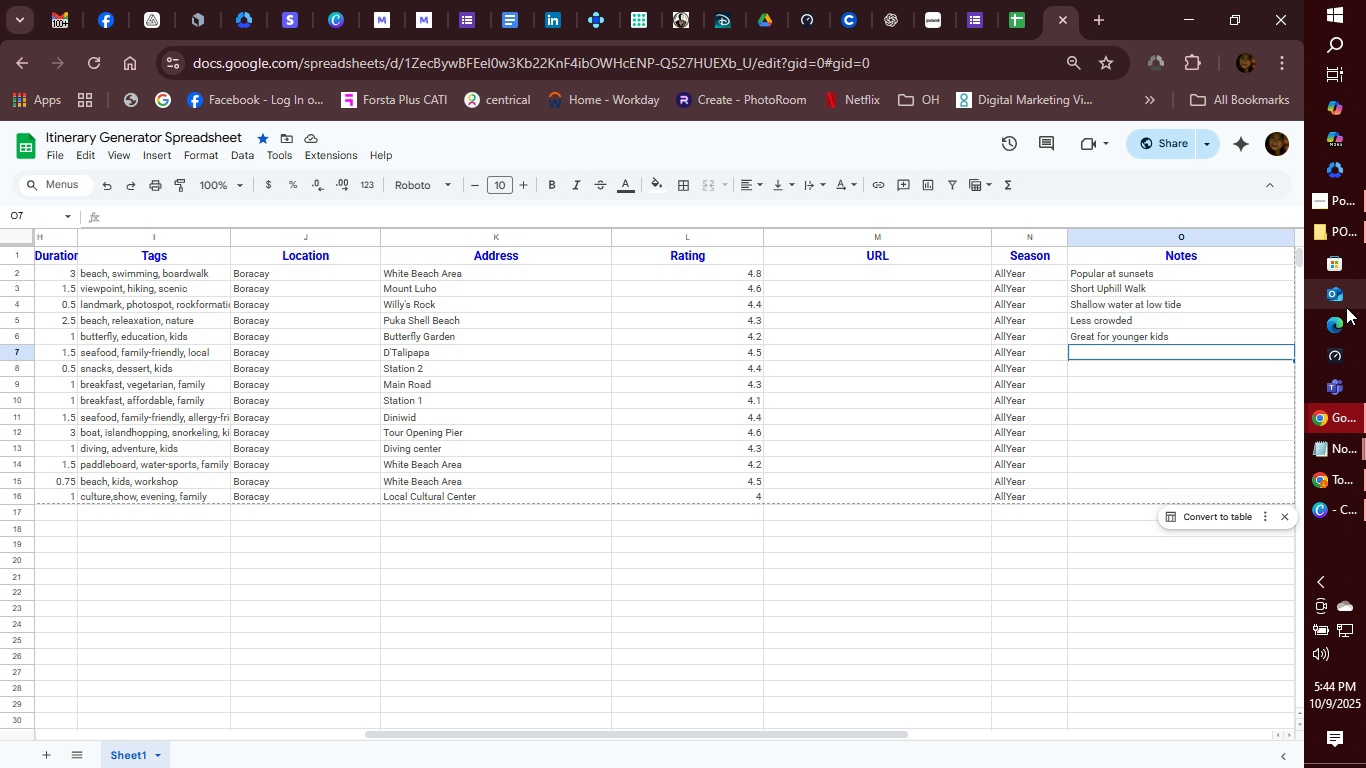 
type(Negotuta)
key(Backspace)
key(Backspace)
key(Backspace)
type(iate Prices)
 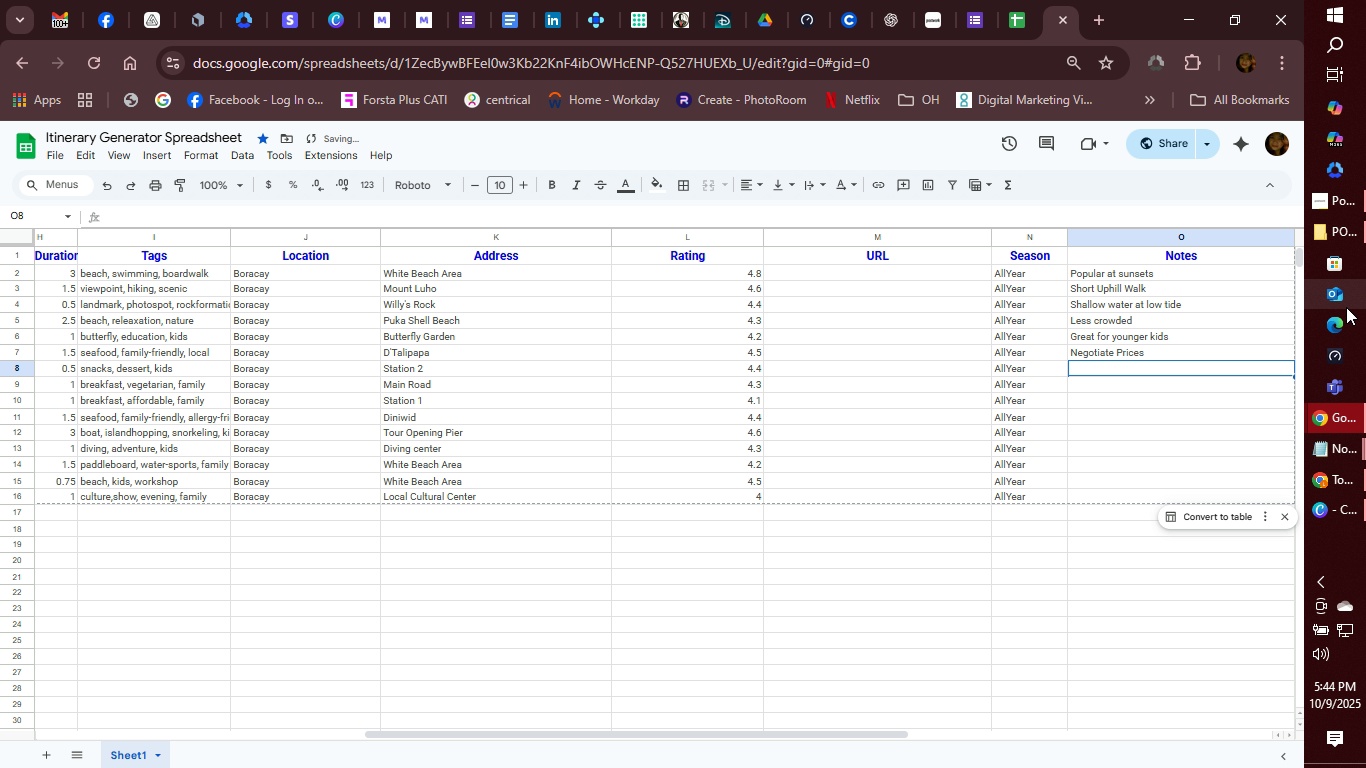 
 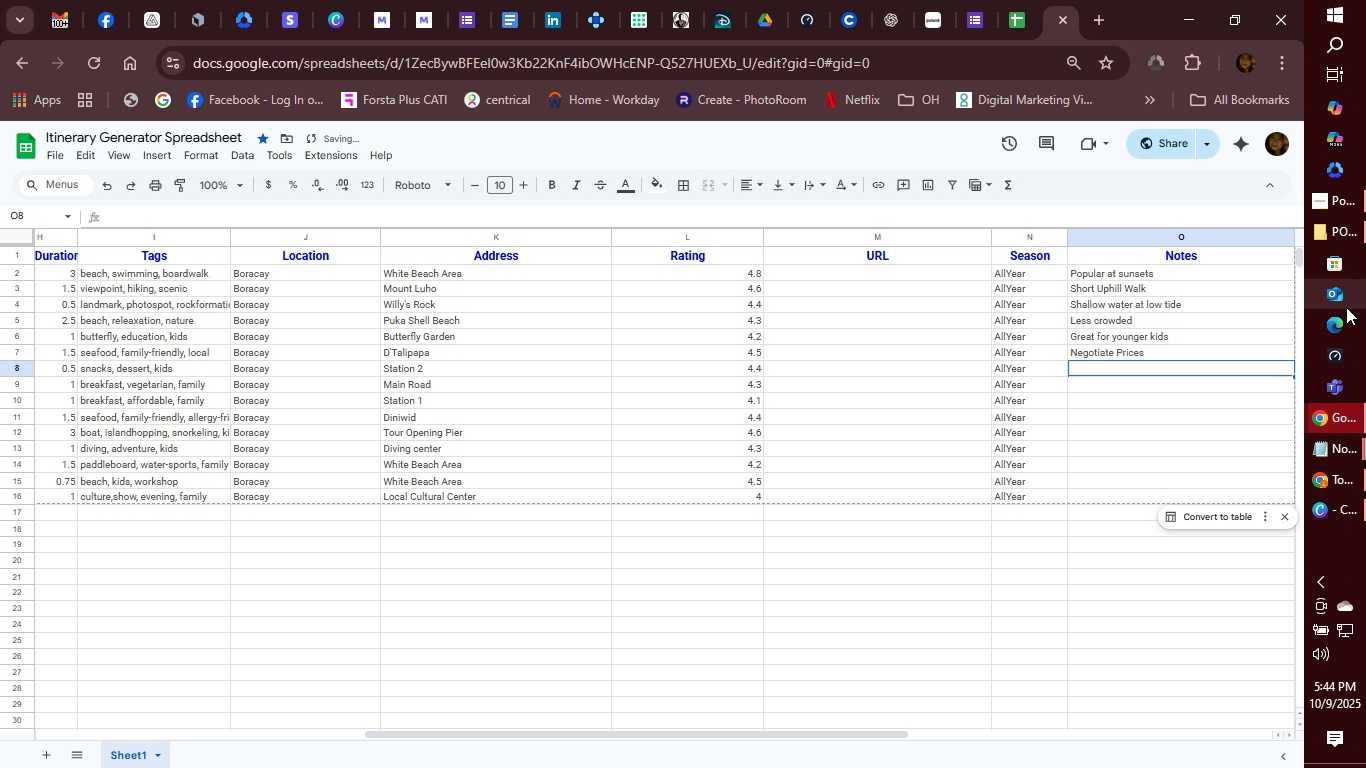 
key(Enter)
 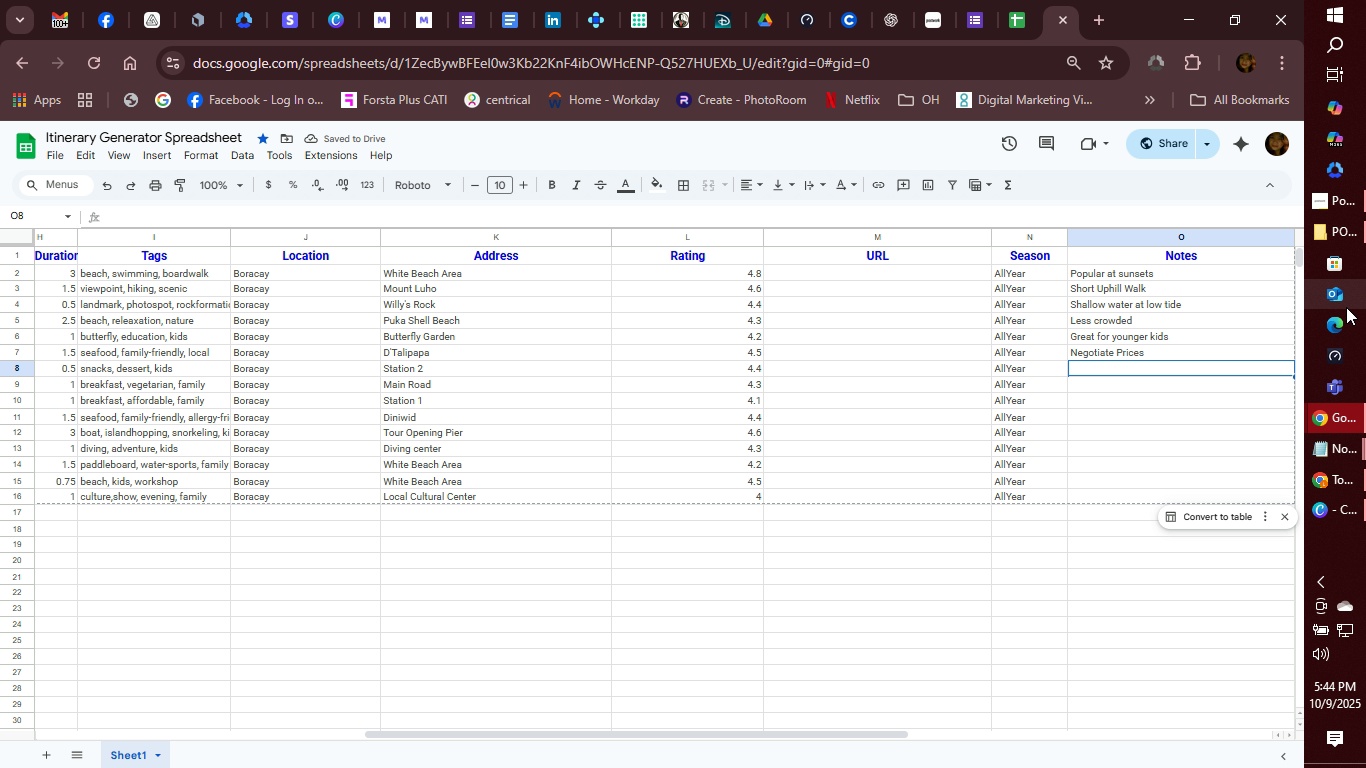 
type(Try Mango Shake)
 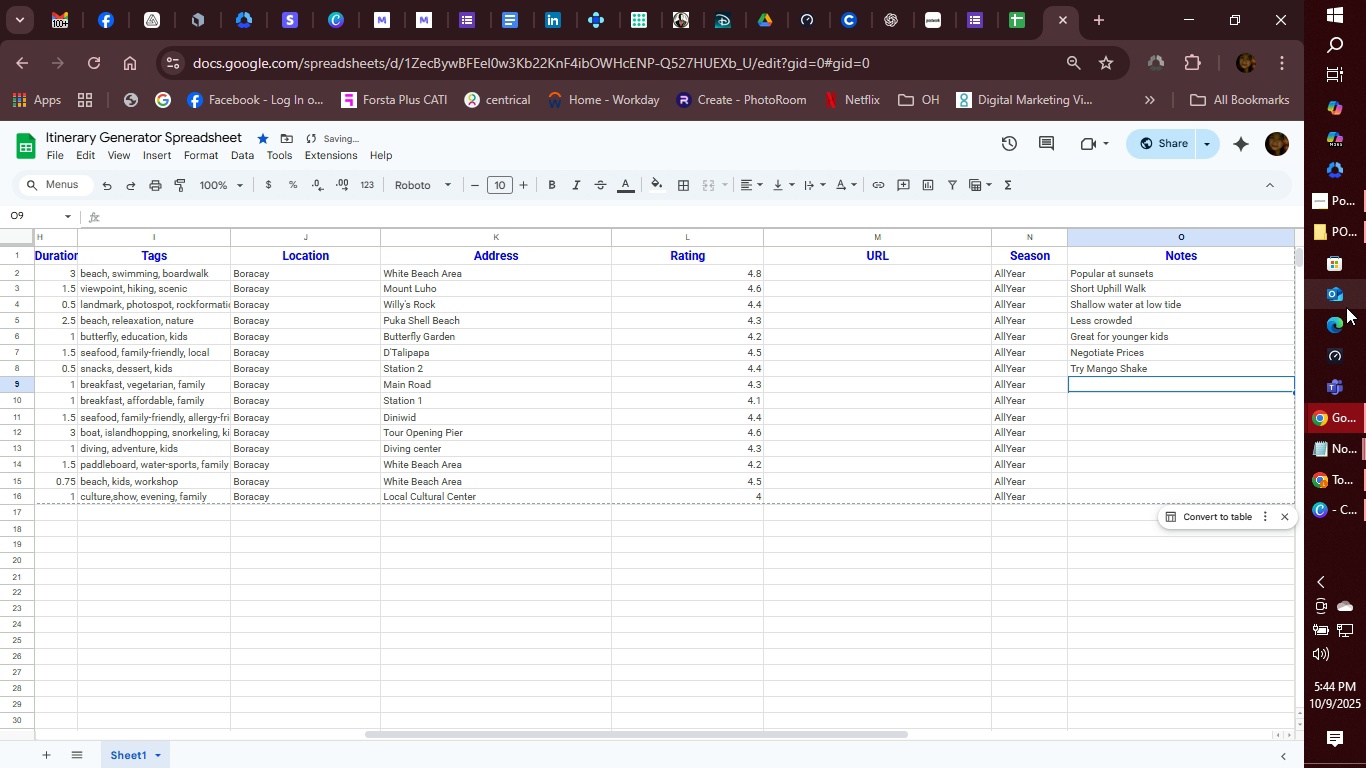 
key(Enter)
 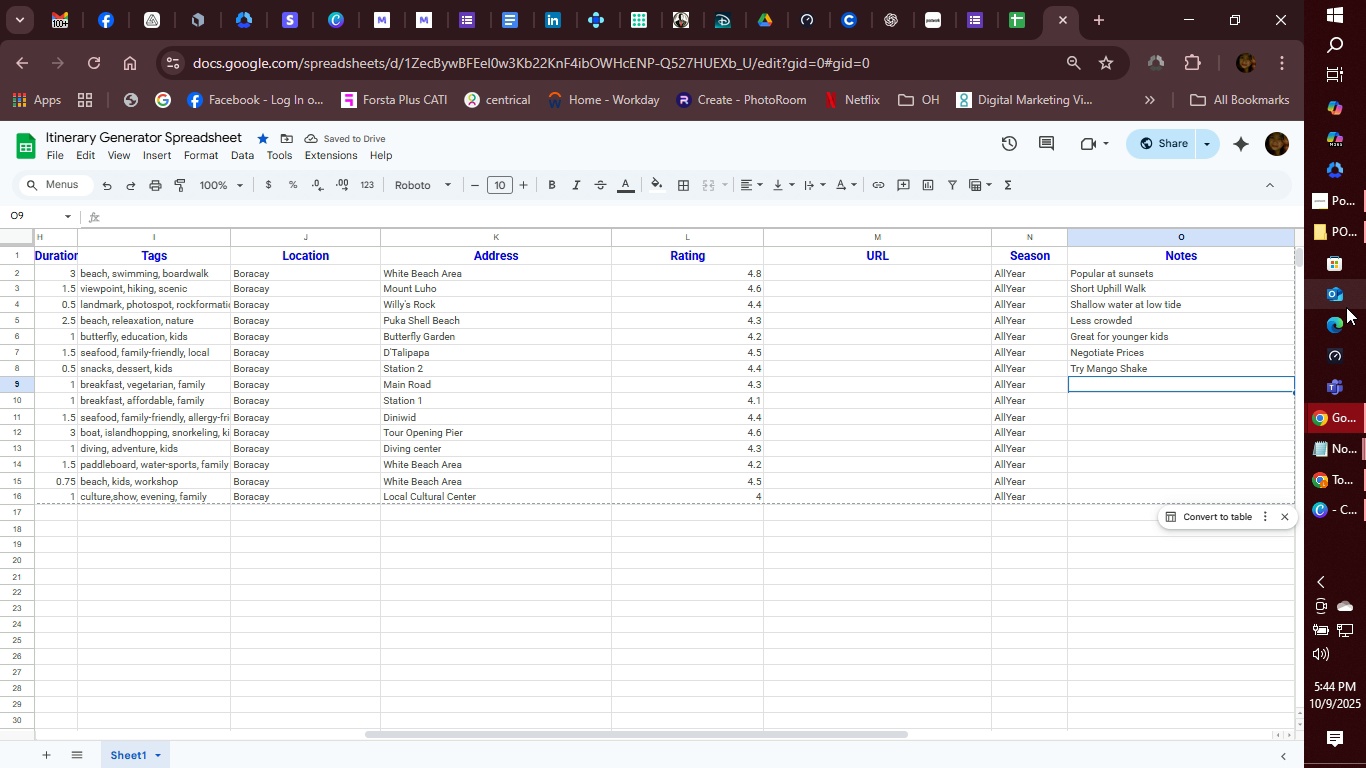 
type(Kids Pancakes available)
 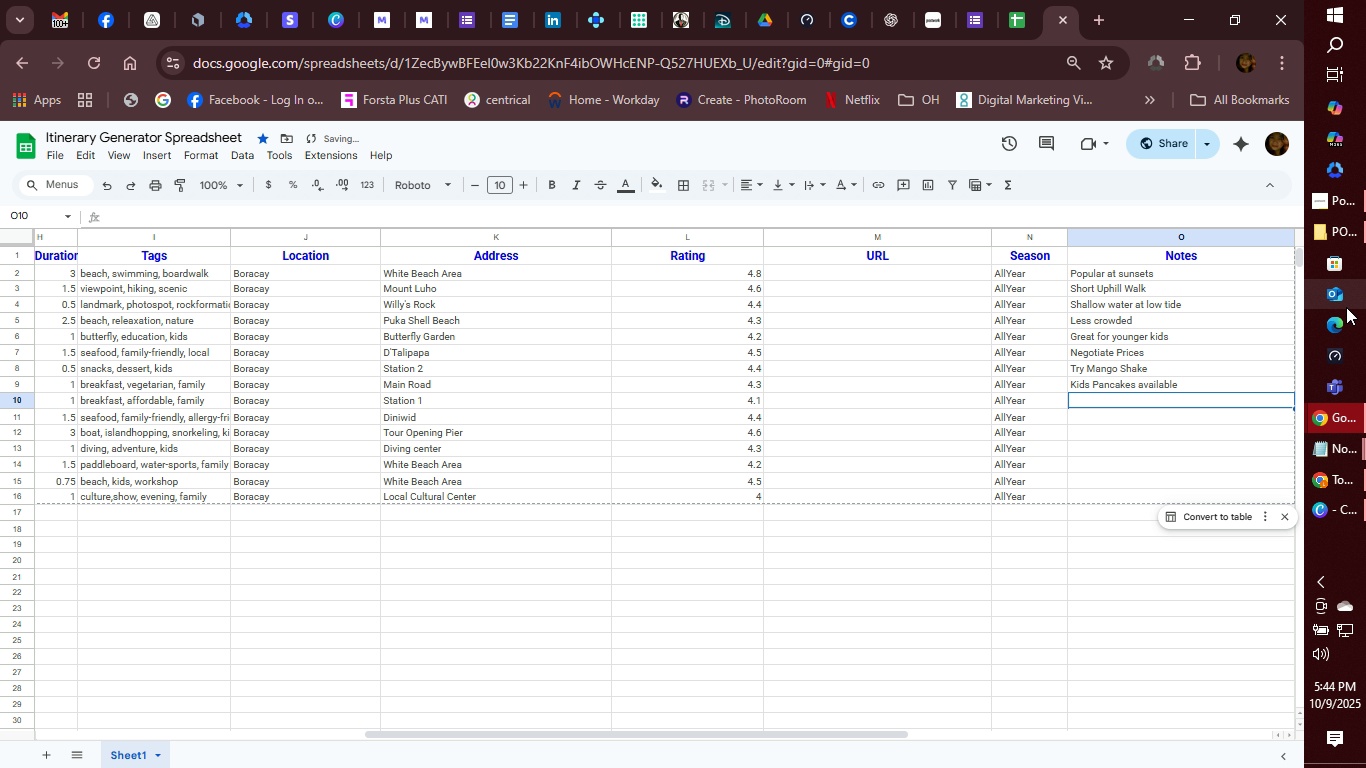 
 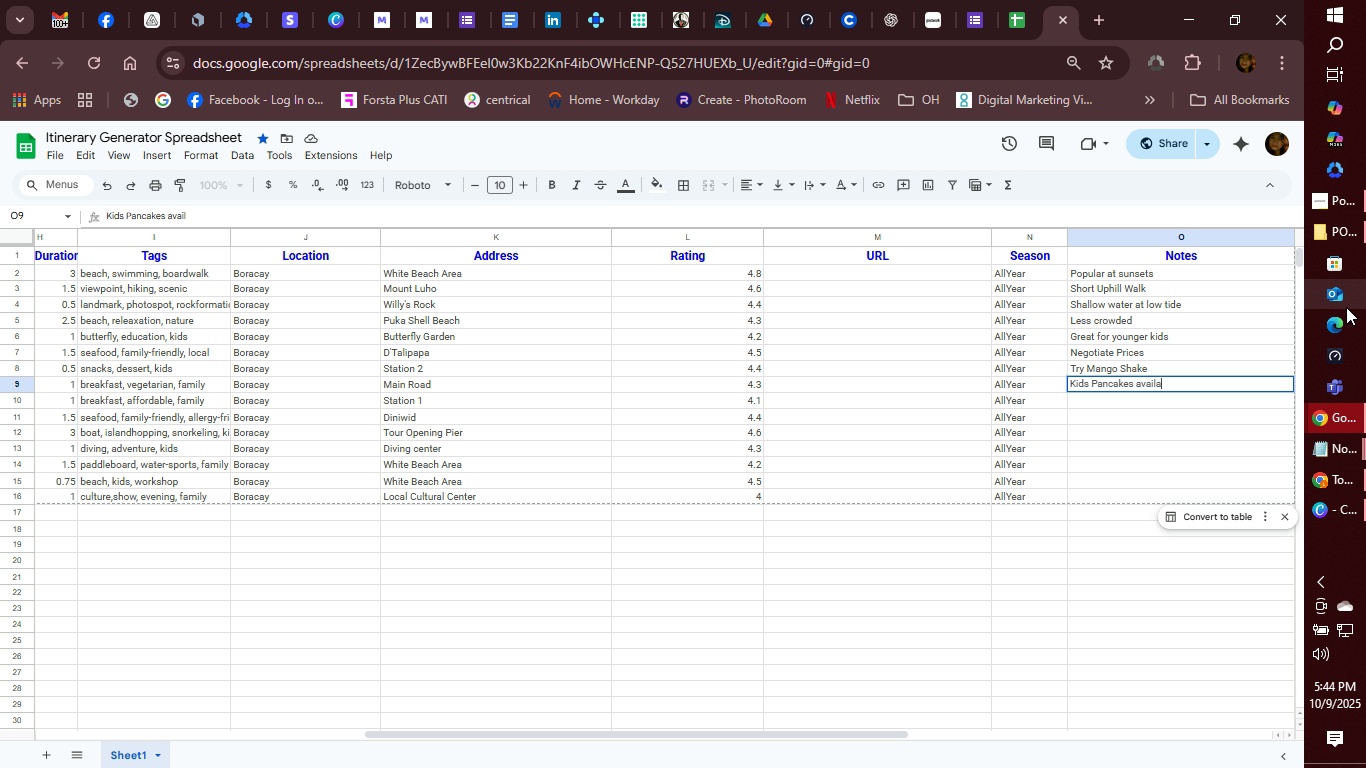 
key(Enter)
 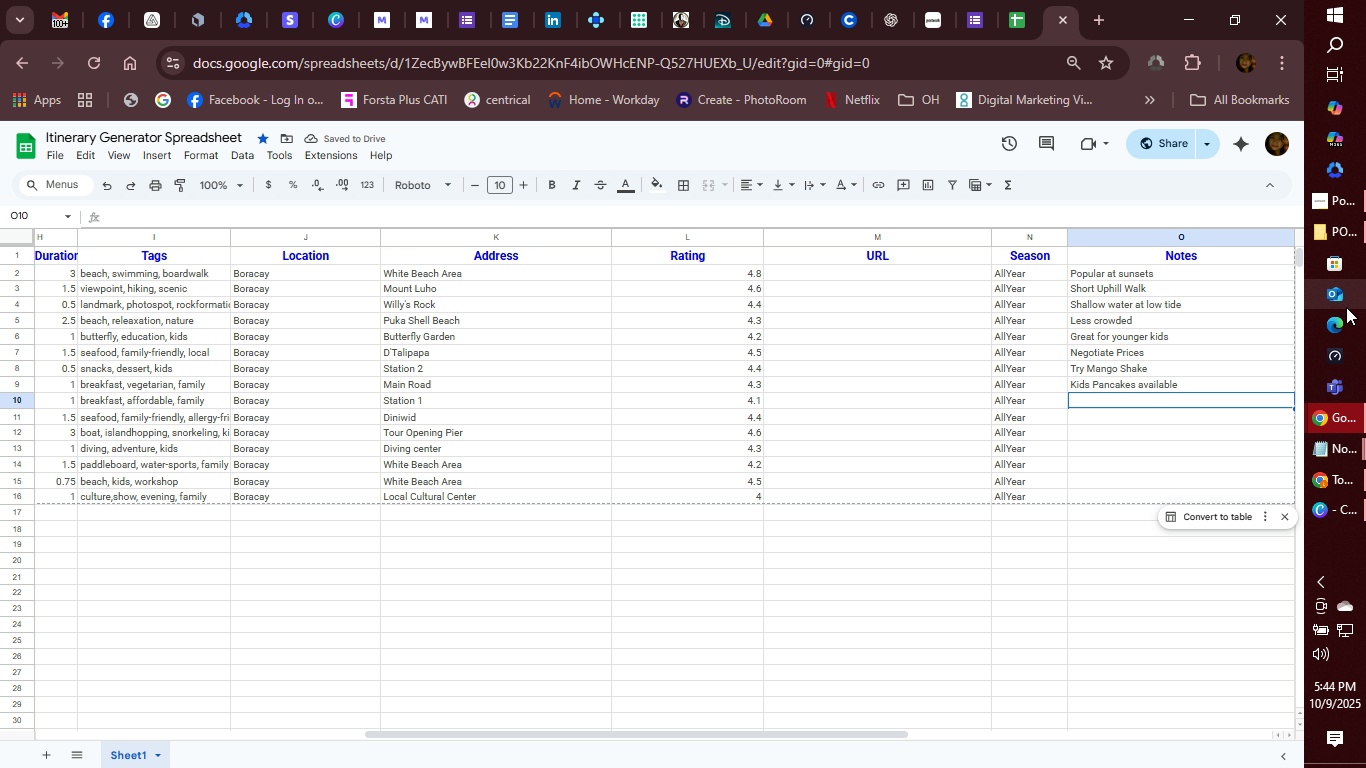 
type(Casua)
 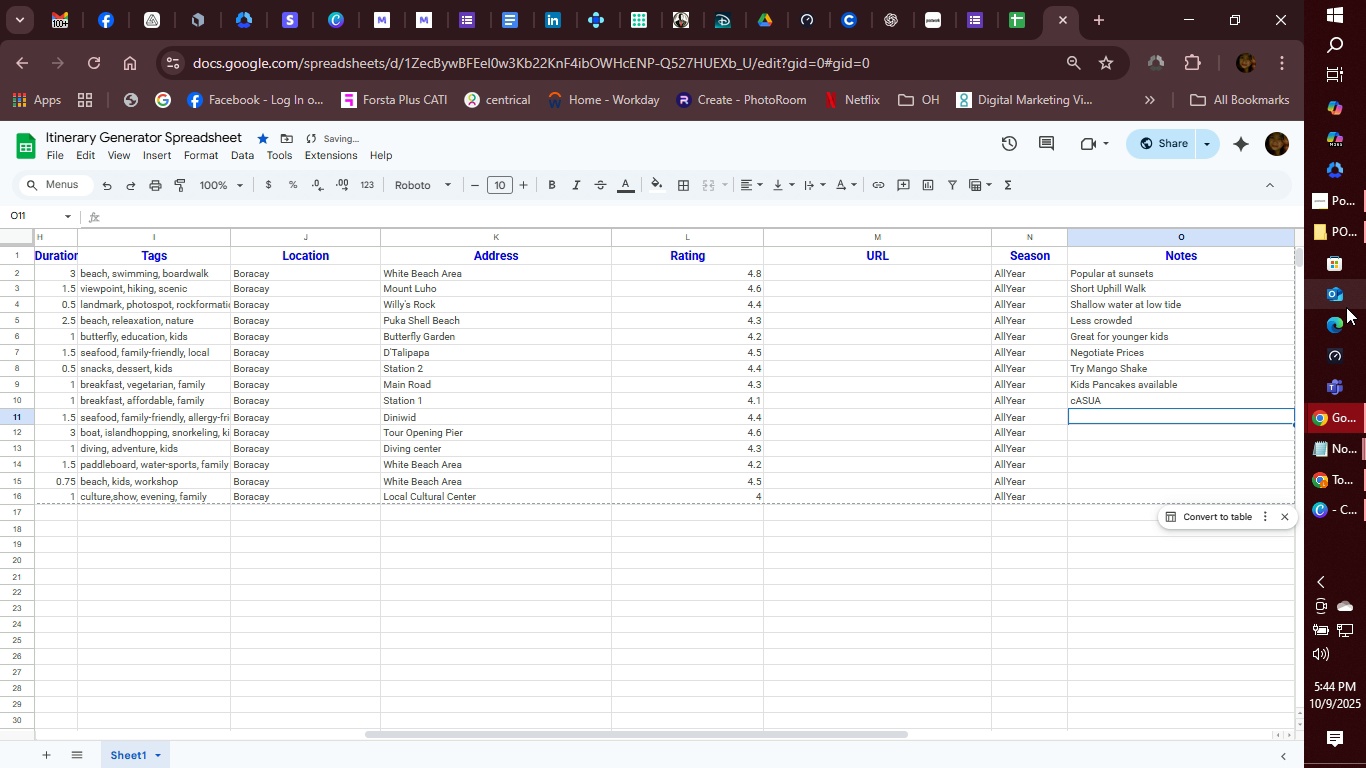 
key(Enter)
 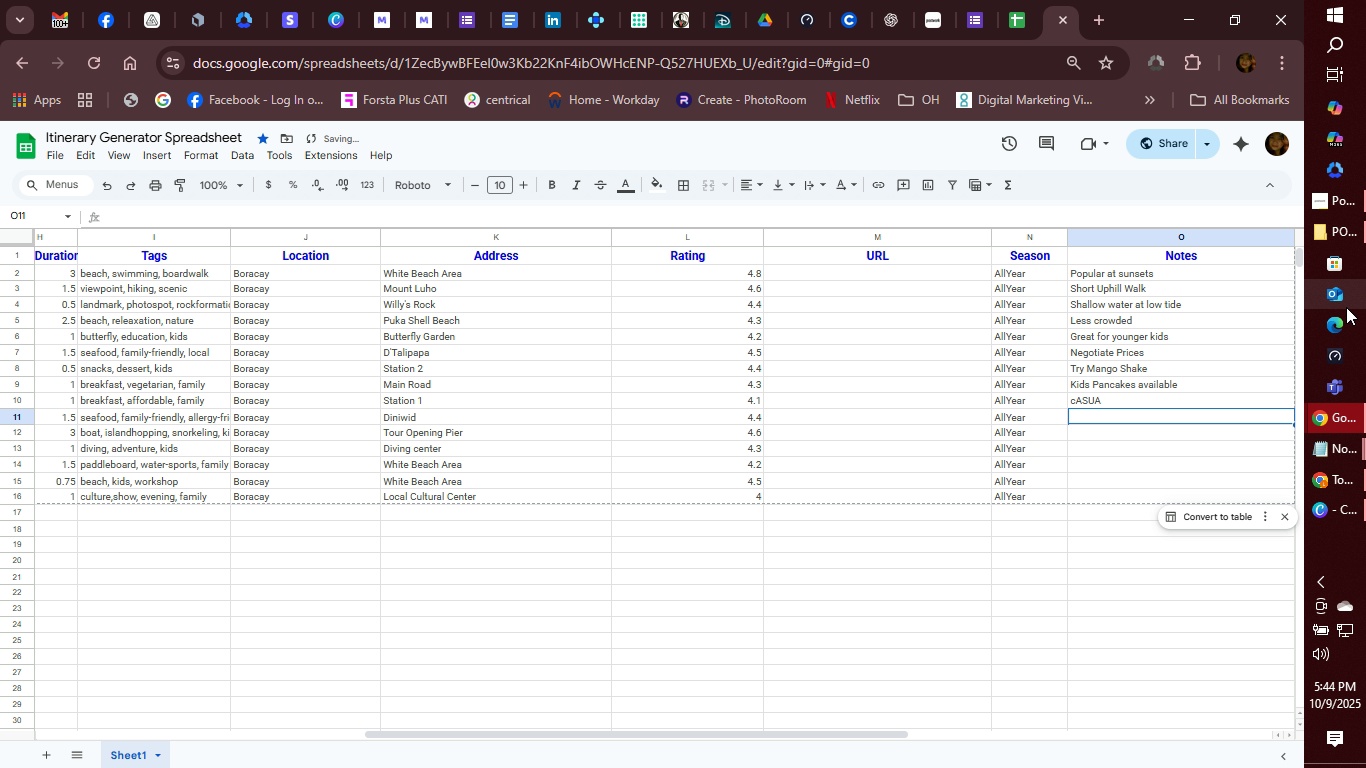 
key(Backspace)
 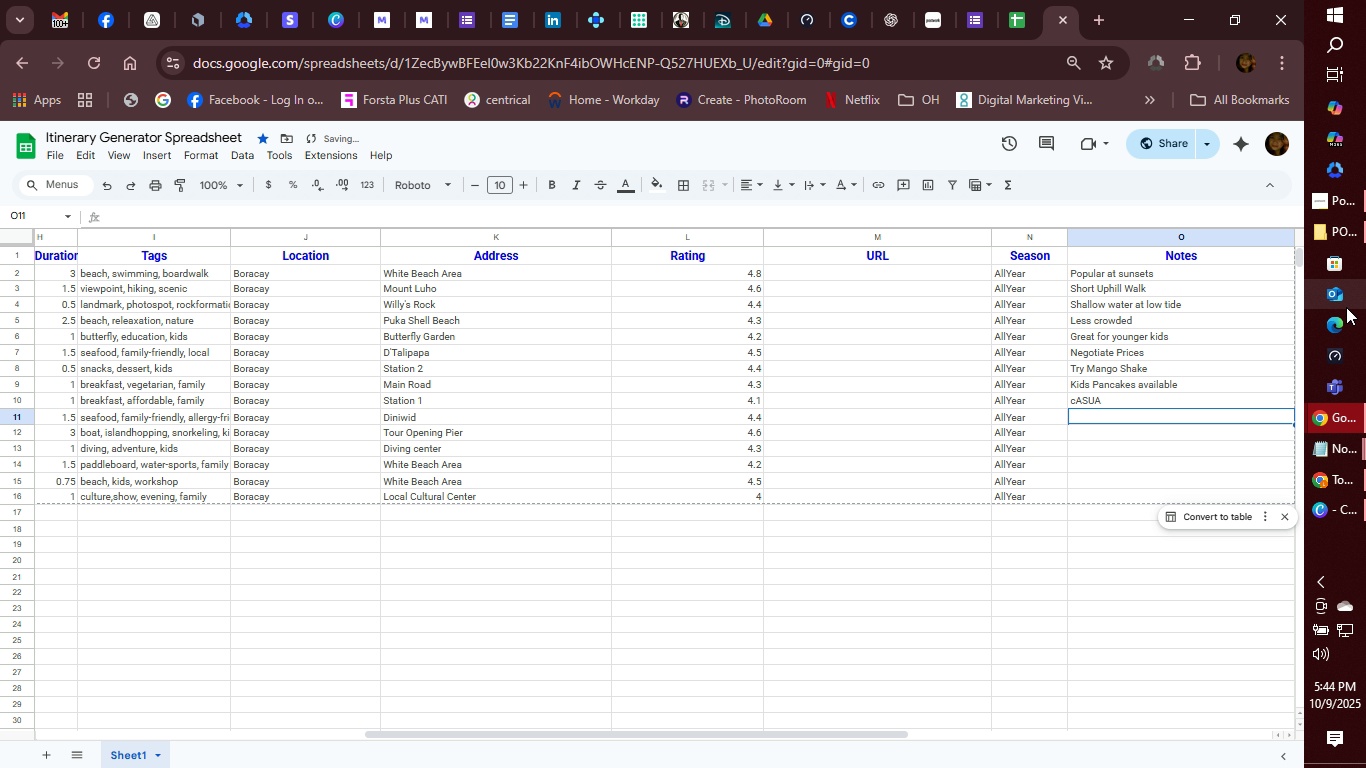 
key(Backspace)
 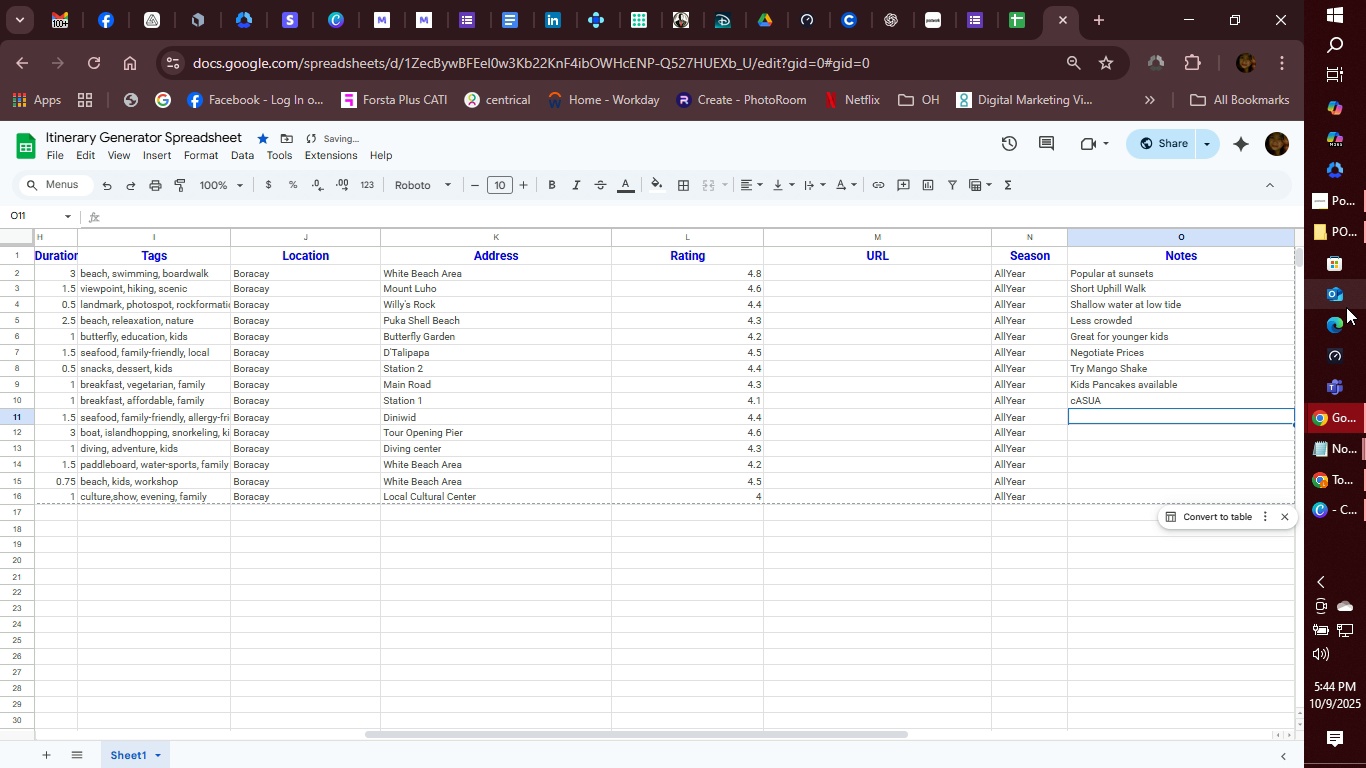 
key(CapsLock)
 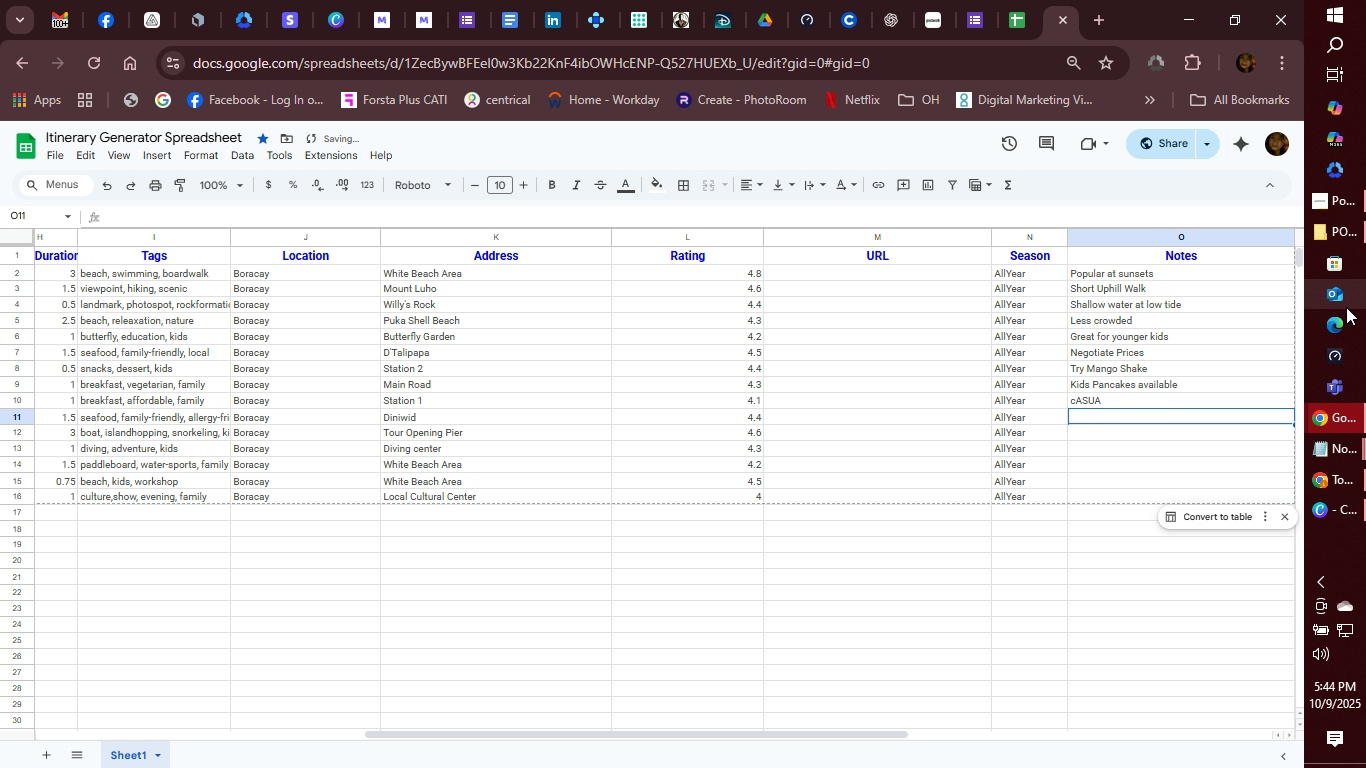 
key(CapsLock)
 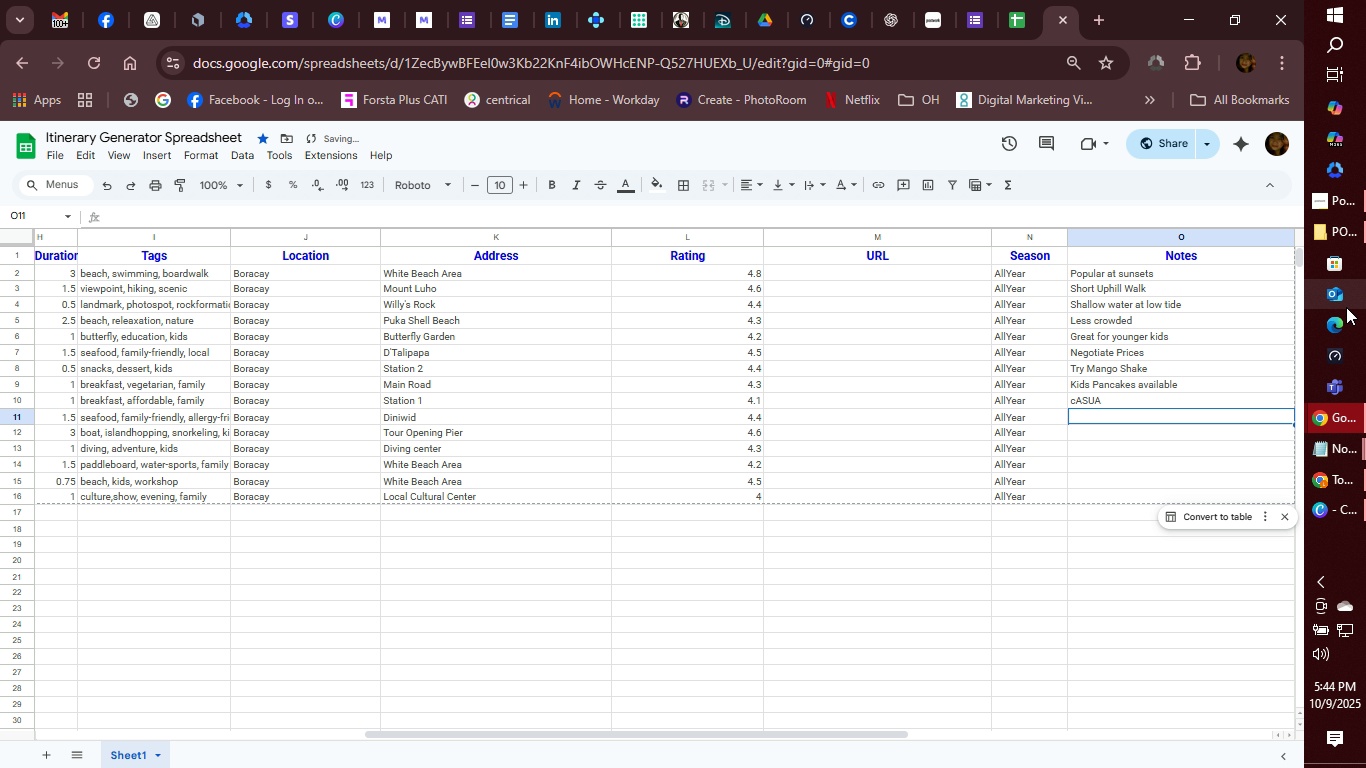 
key(ArrowUp)
 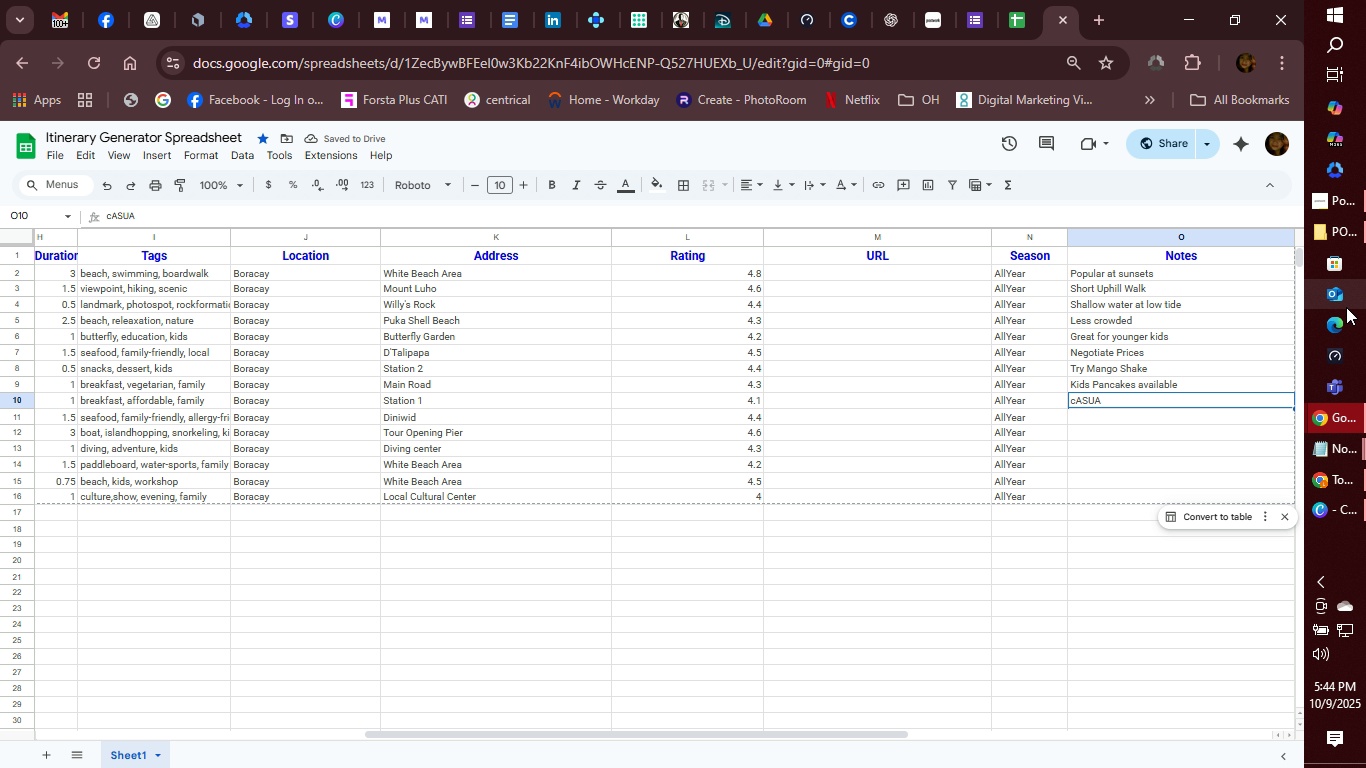 
type(Casual Dining)
 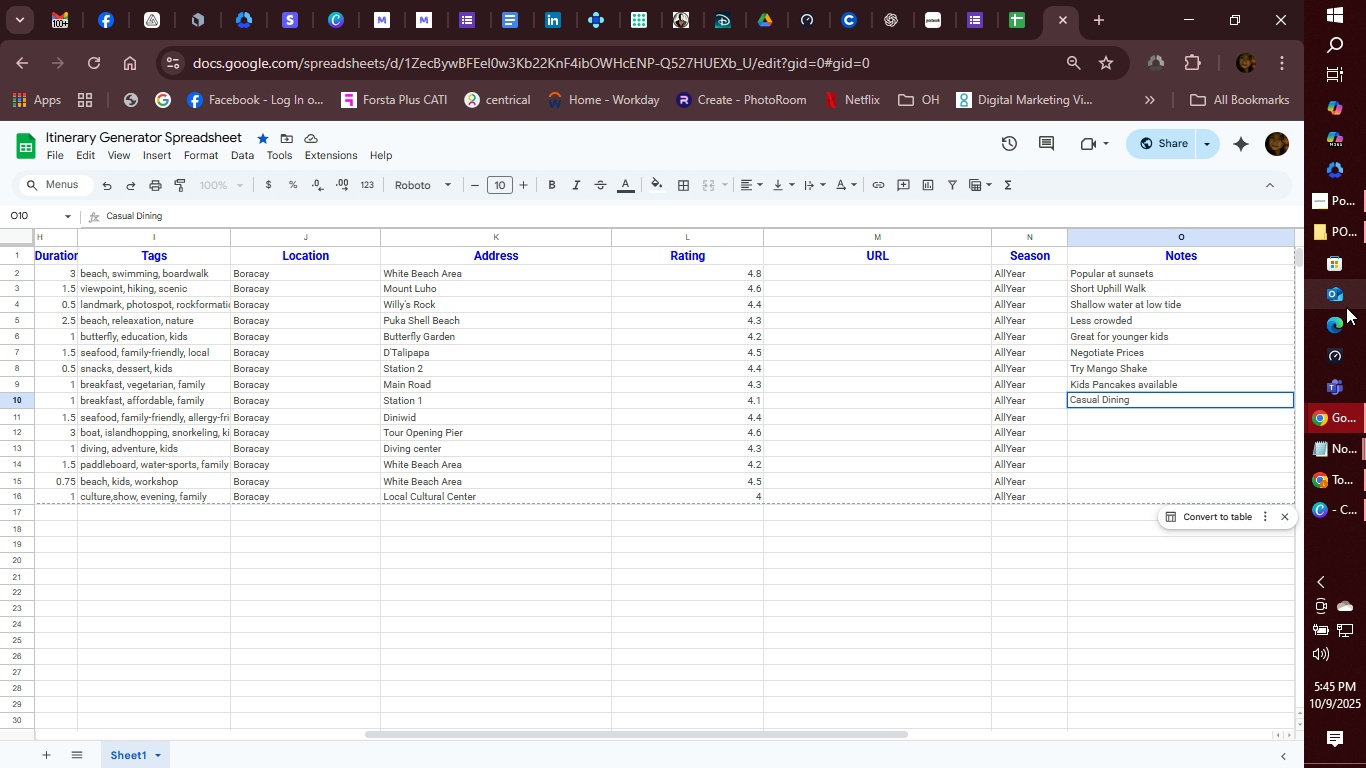 
key(Enter)
 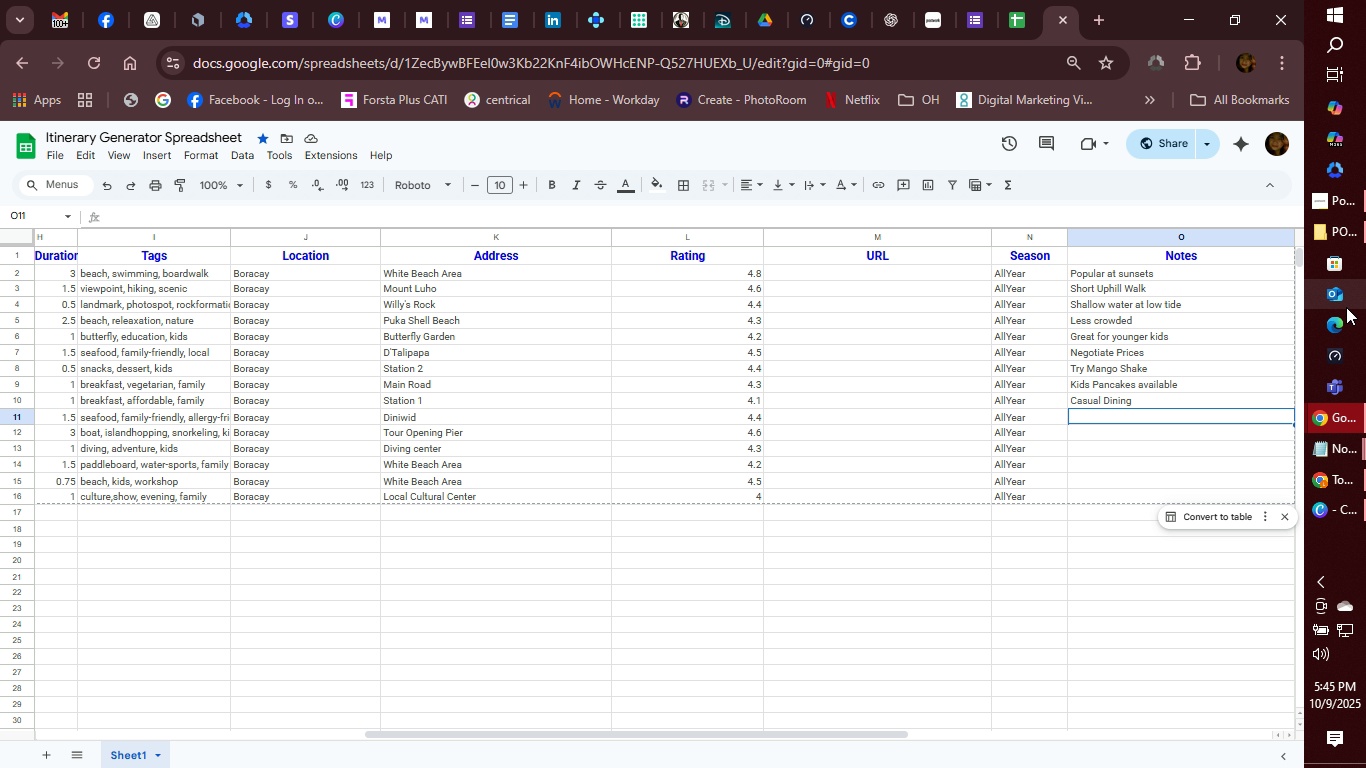 
wait(30.36)
 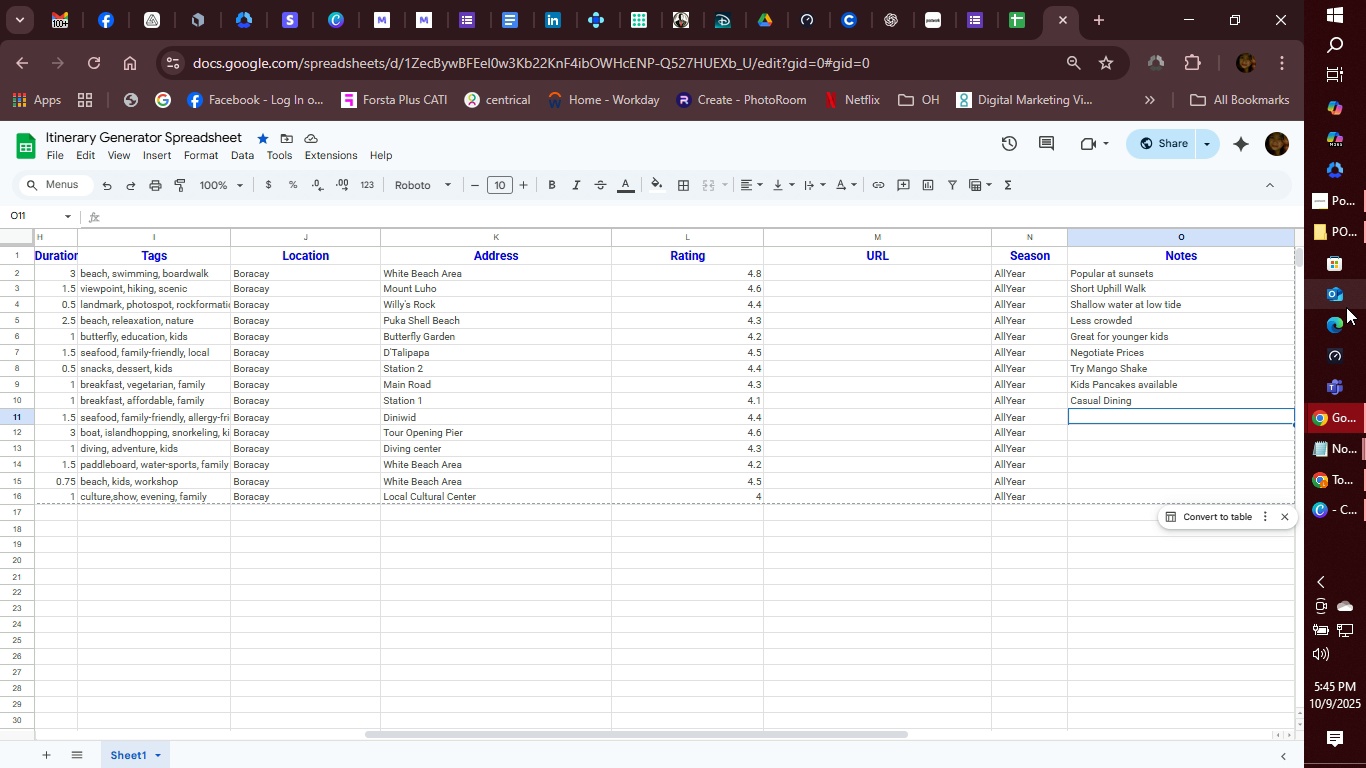 
type(Has high chairs)
 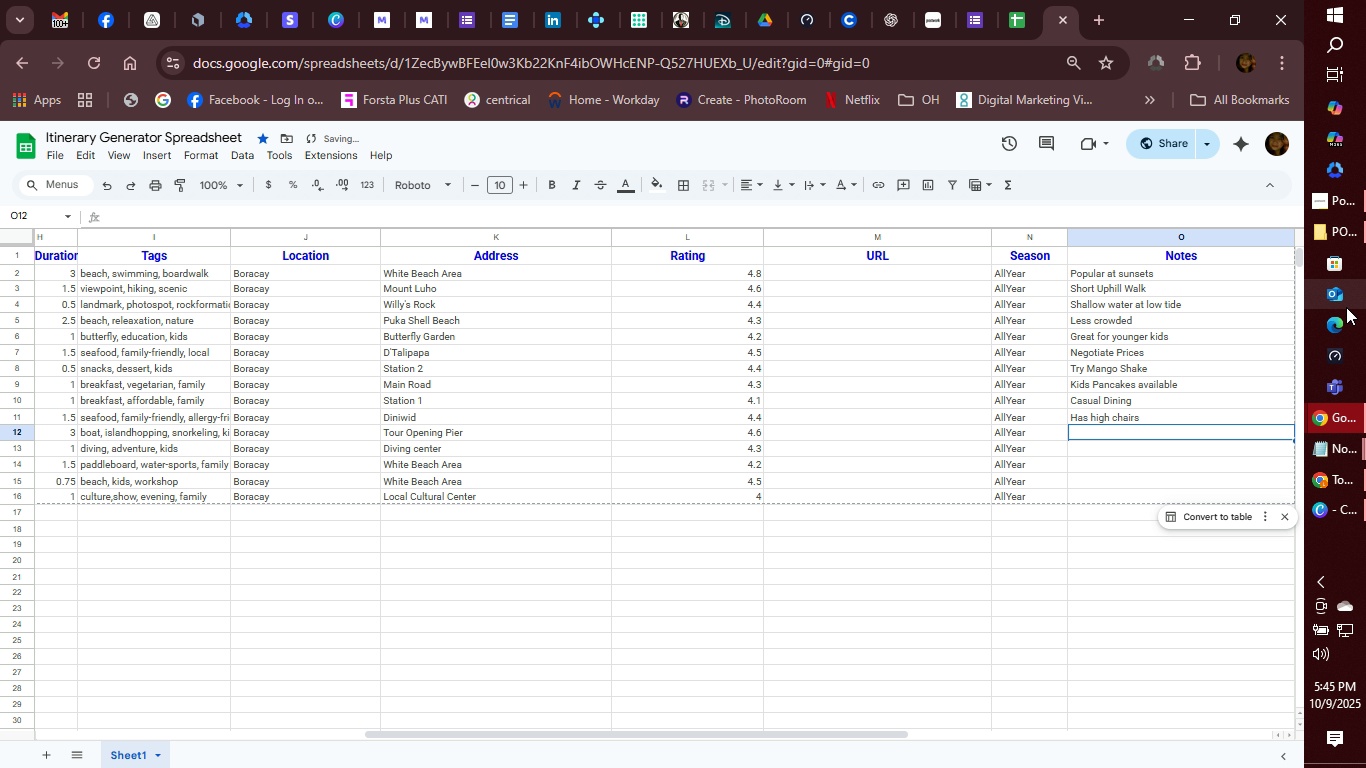 
key(Enter)
 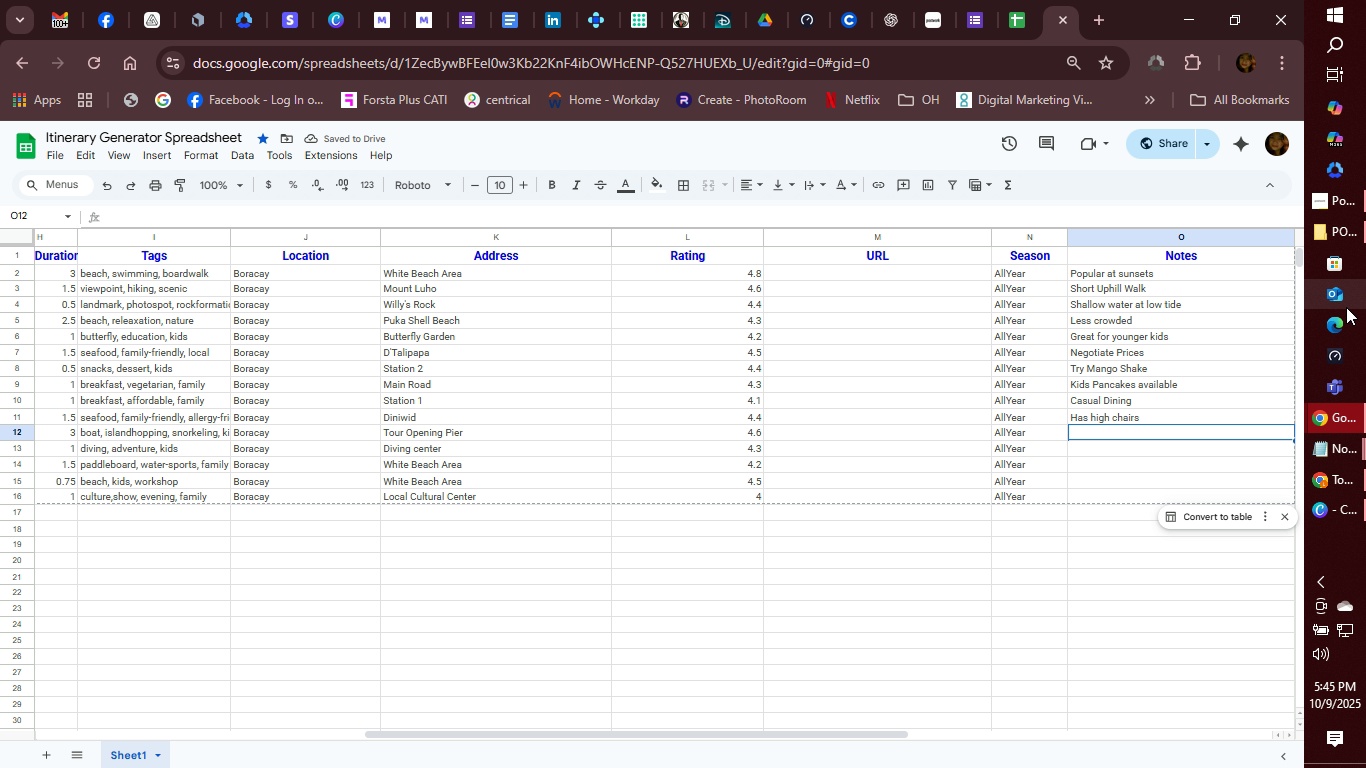 
type(Life Vests provided)
 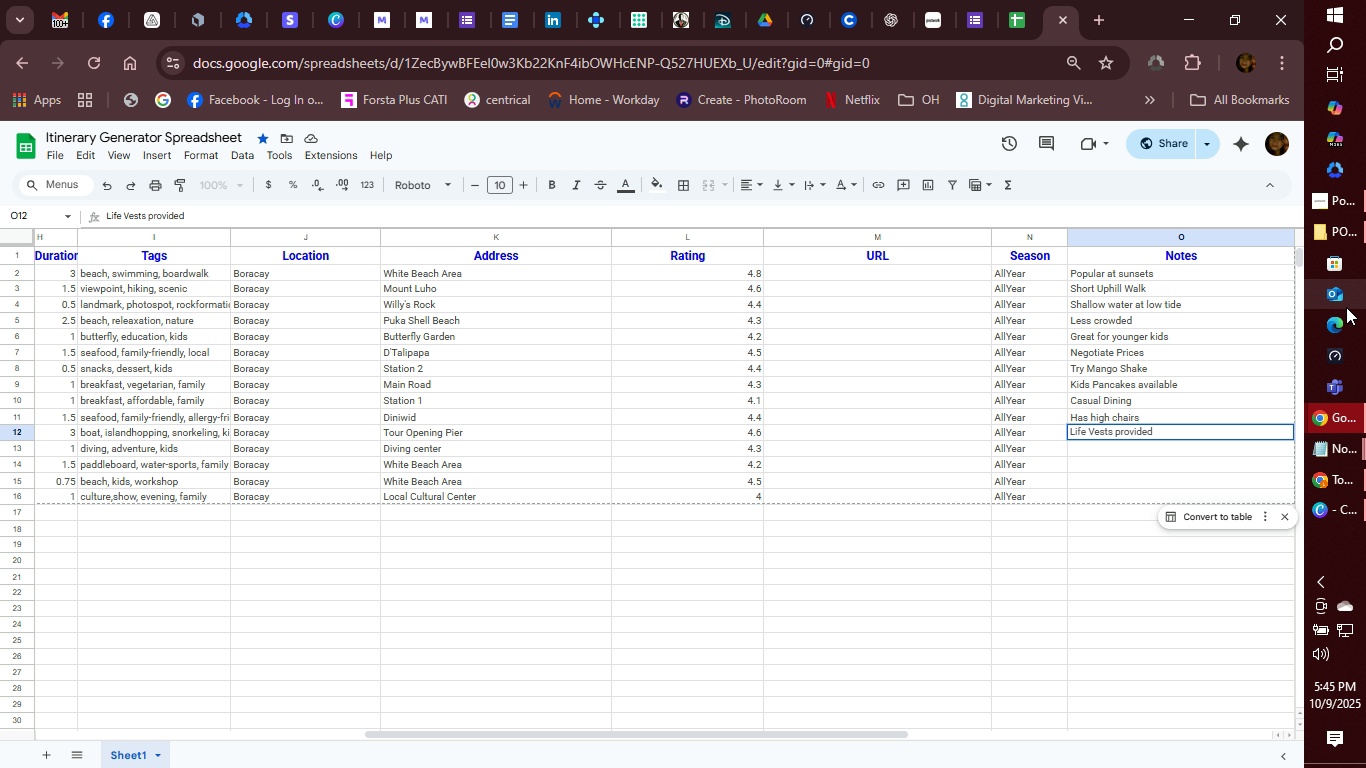 
key(Enter)
 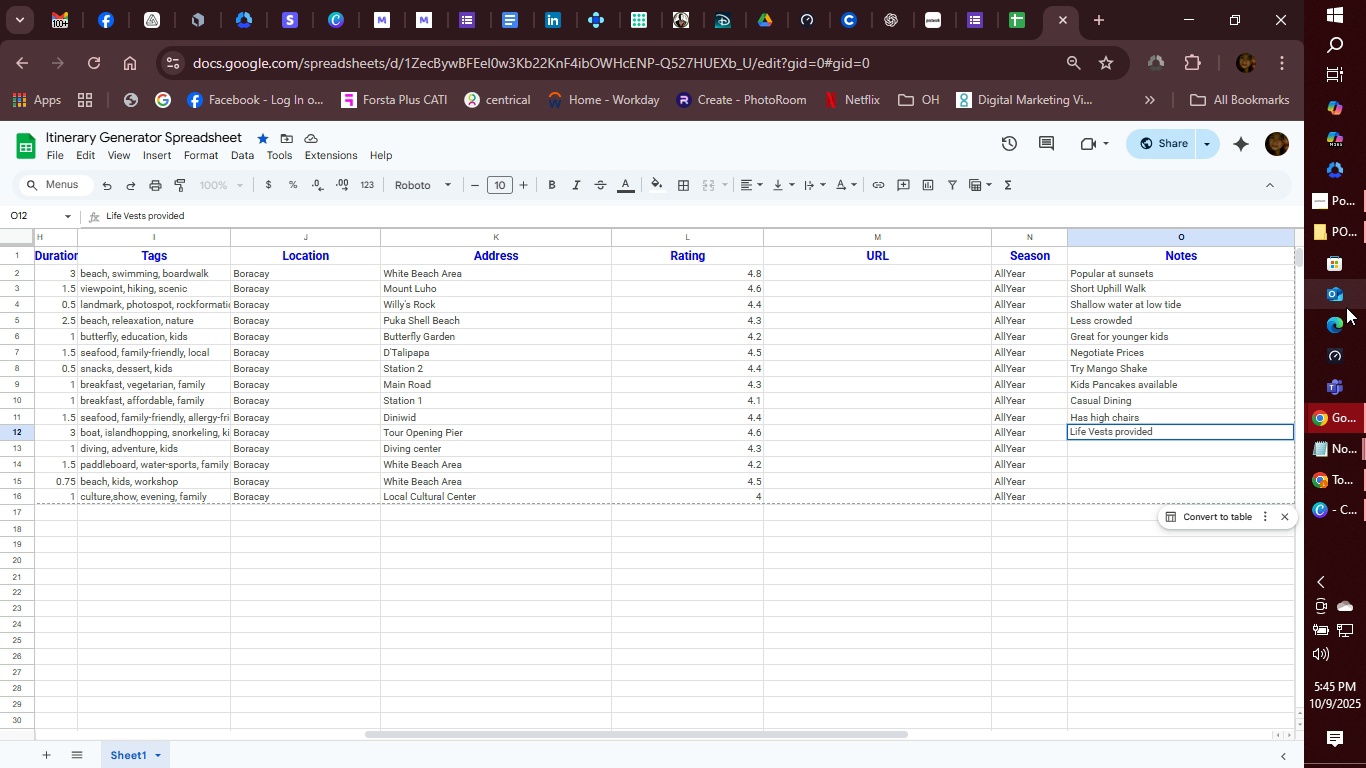 
type(Age restrictions apply)
 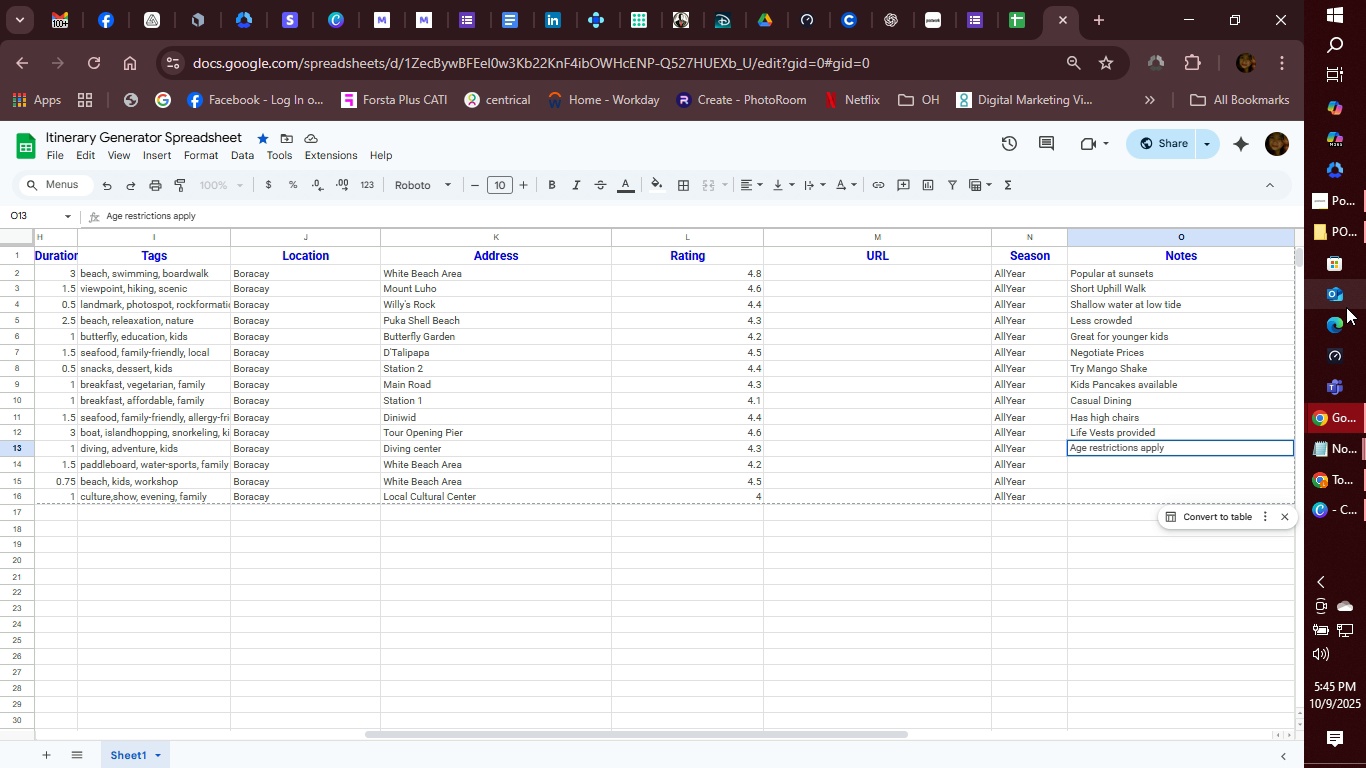 
key(Enter)
 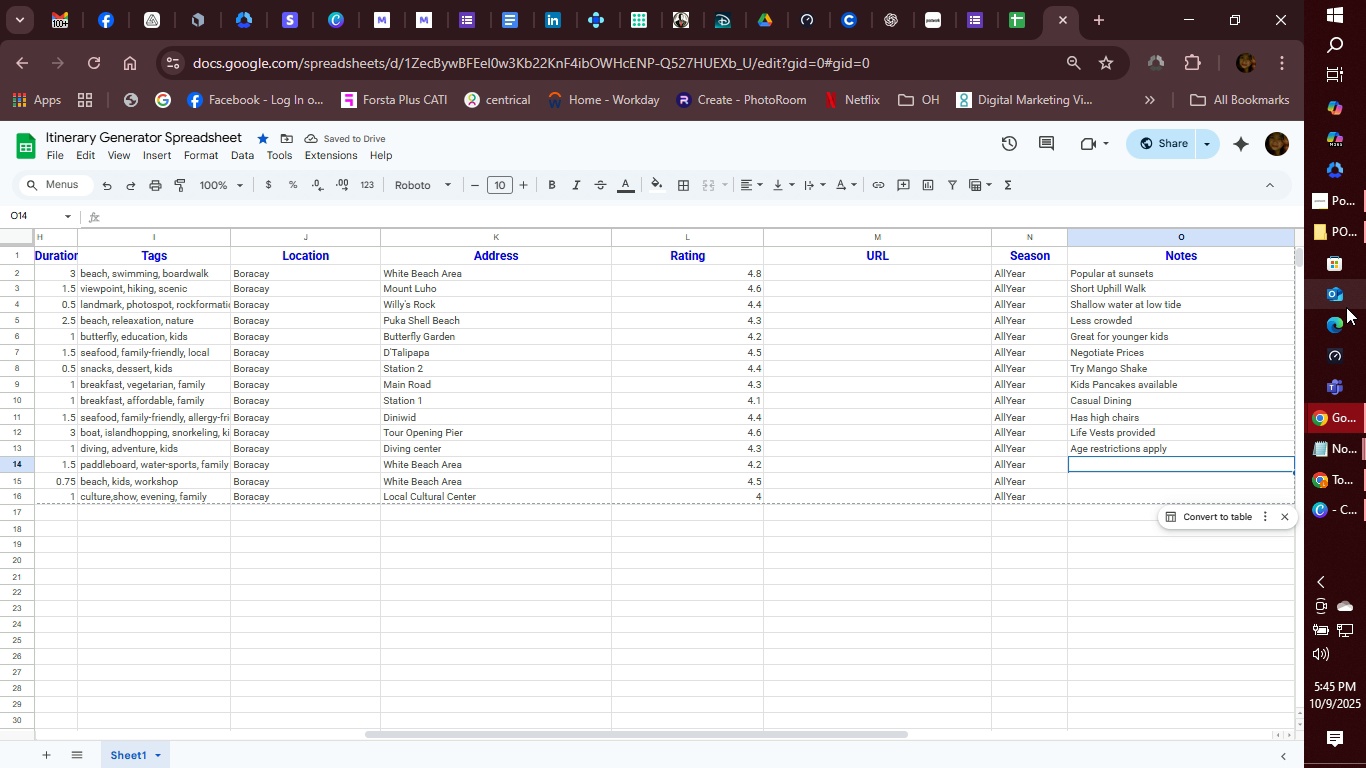 
type(Great for calm mornings)
 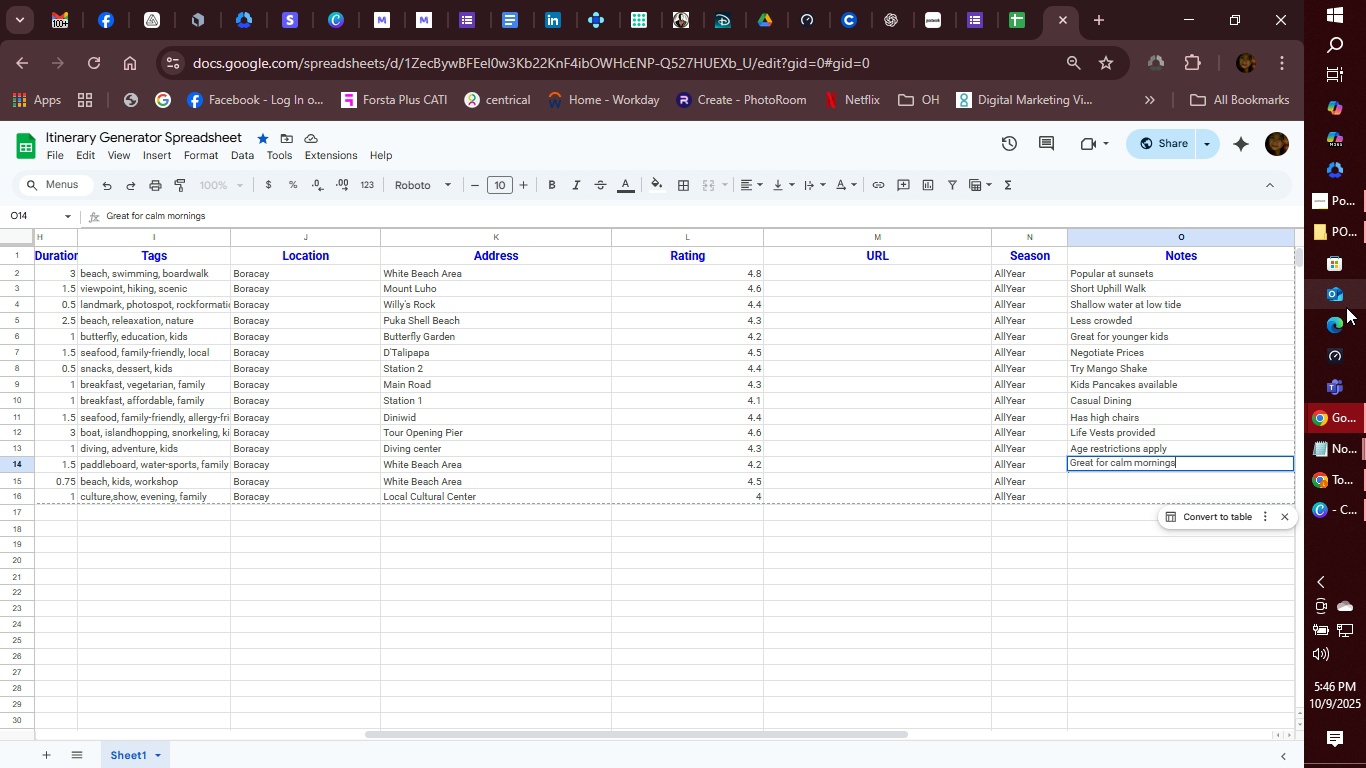 
key(Enter)
 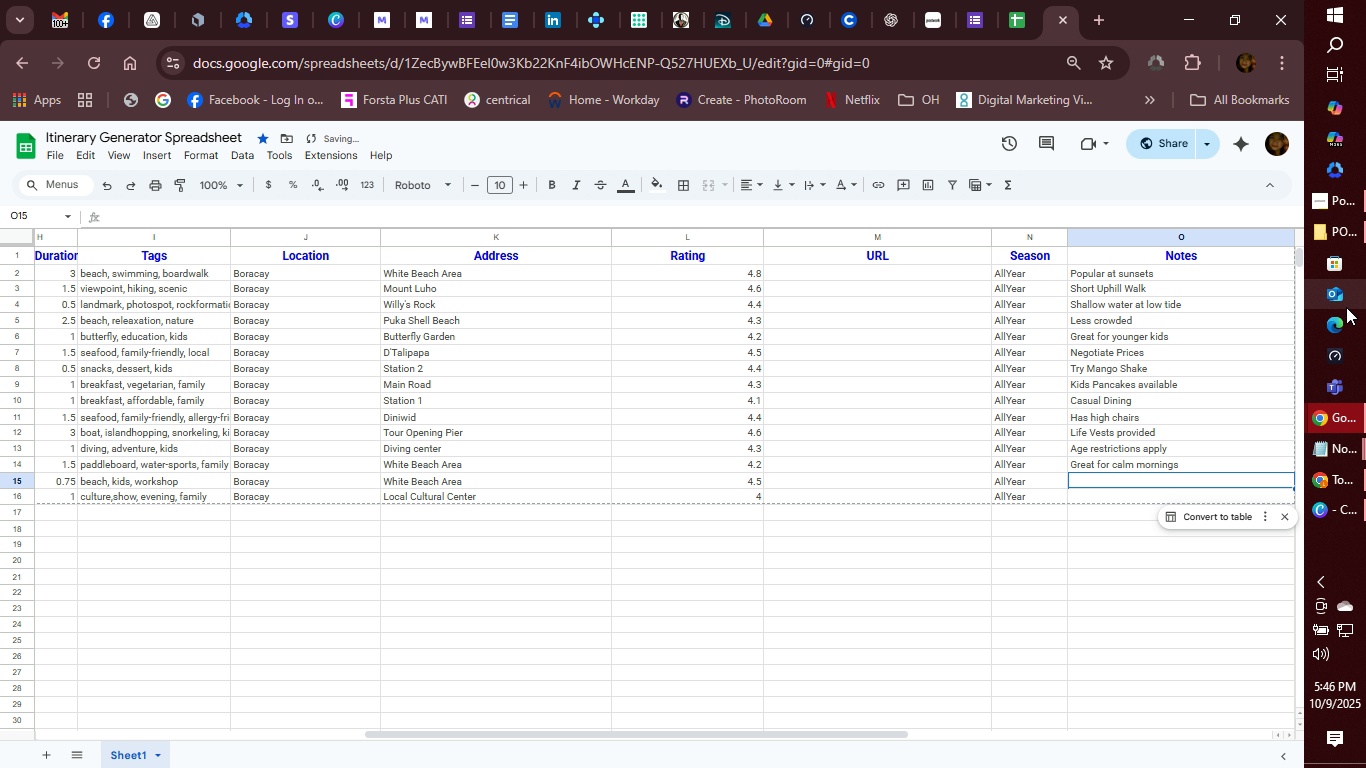 
type(Short and fun)
 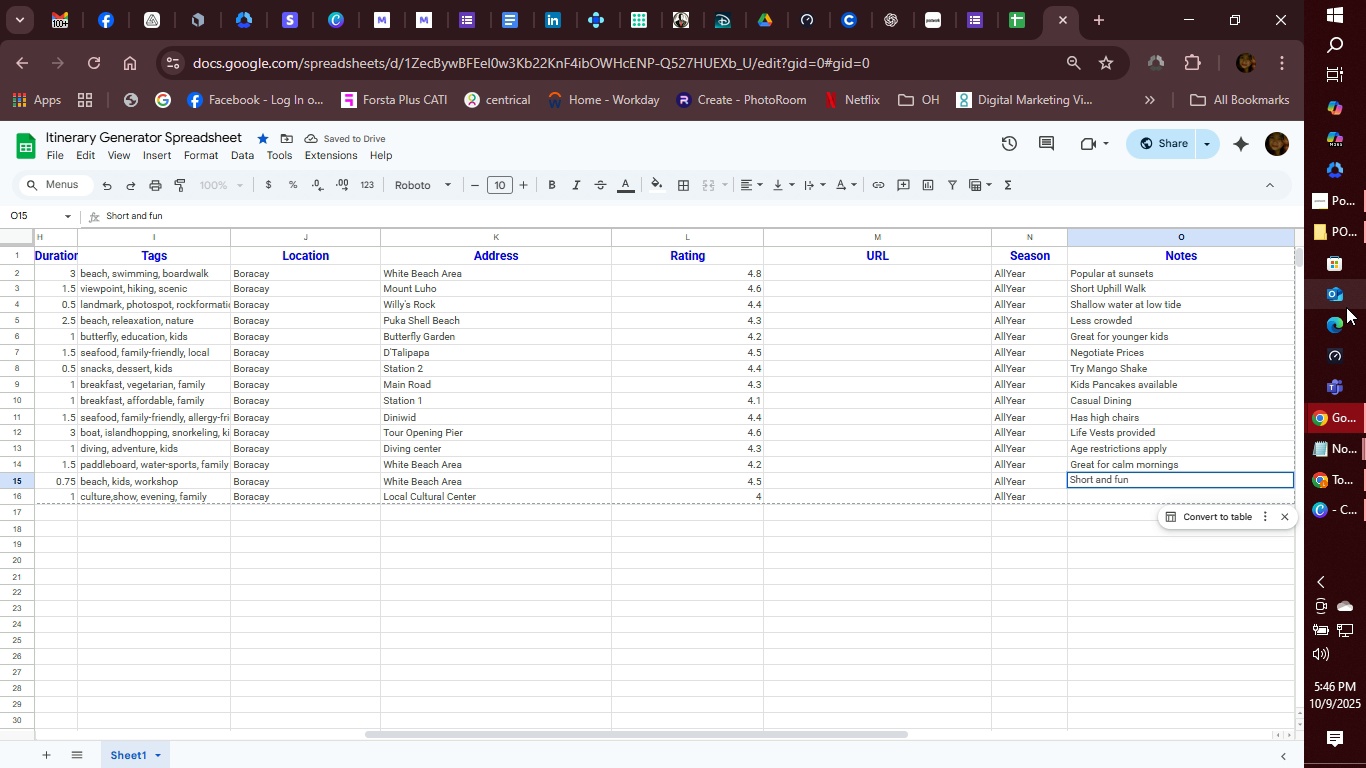 
key(Enter)
 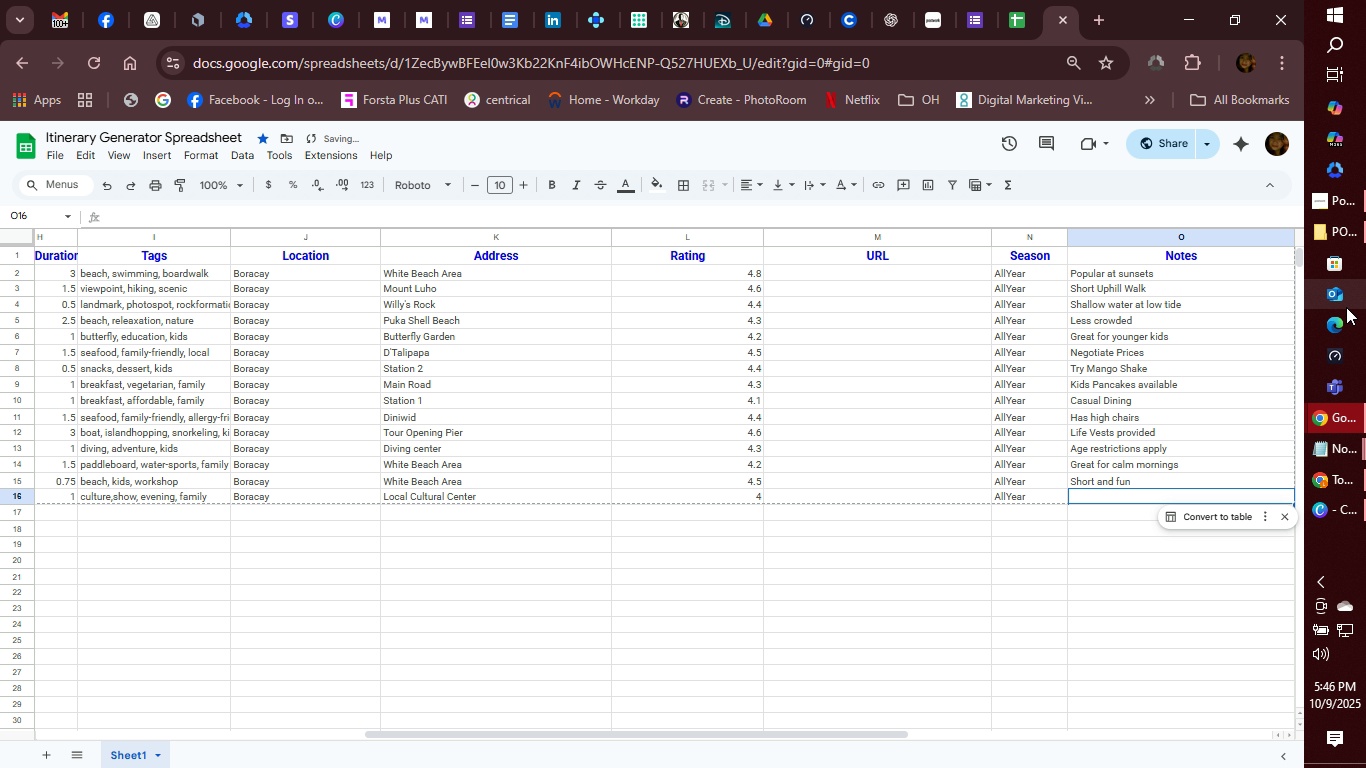 
type(Ee)
key(Backspace)
type(veing entertainment)
 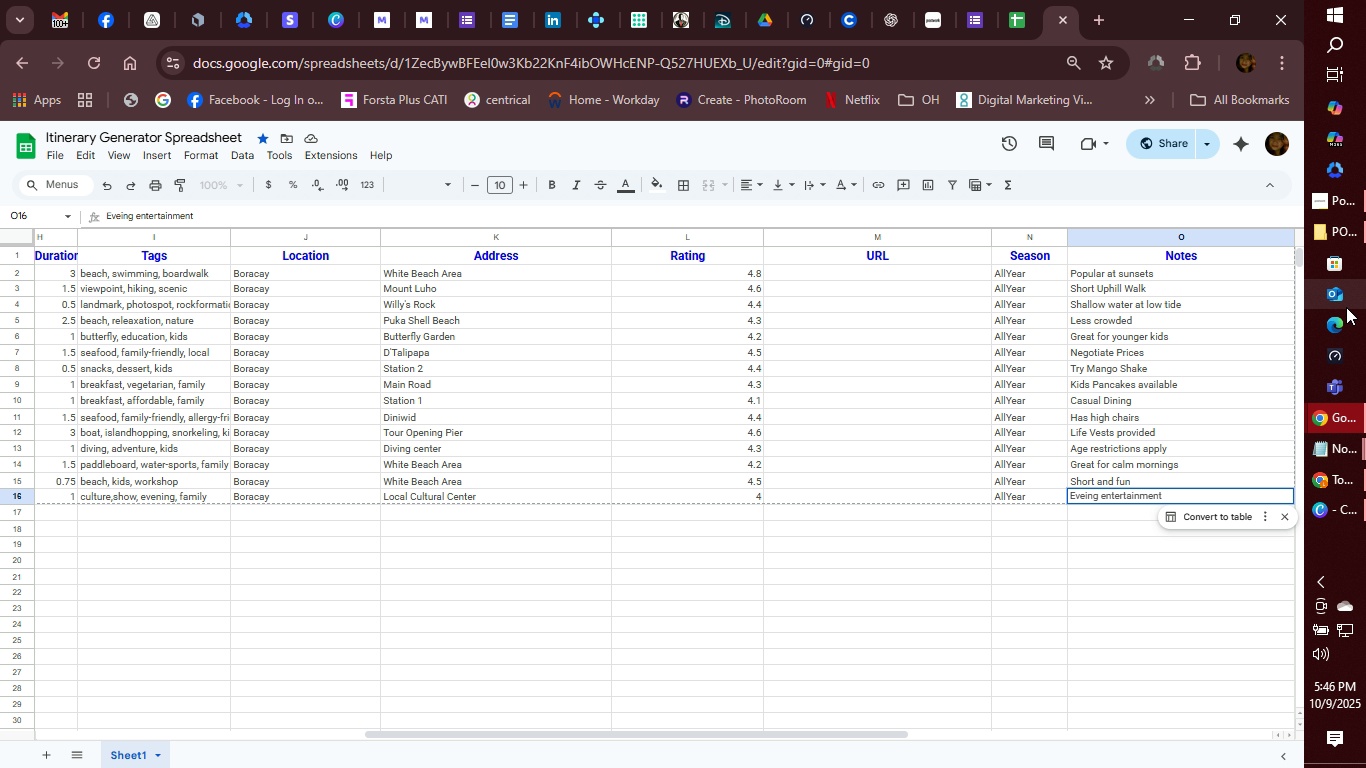 
key(Enter)
 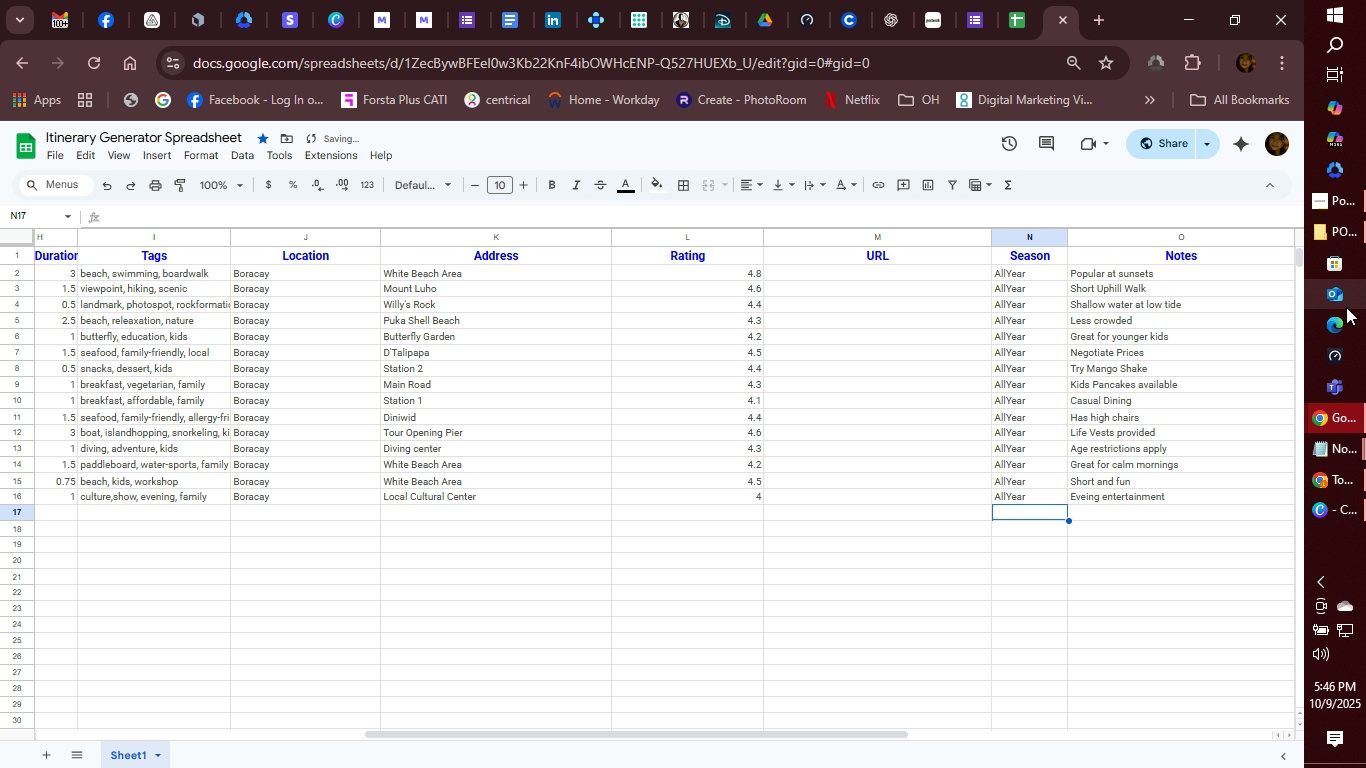 
key(ArrowLeft)
 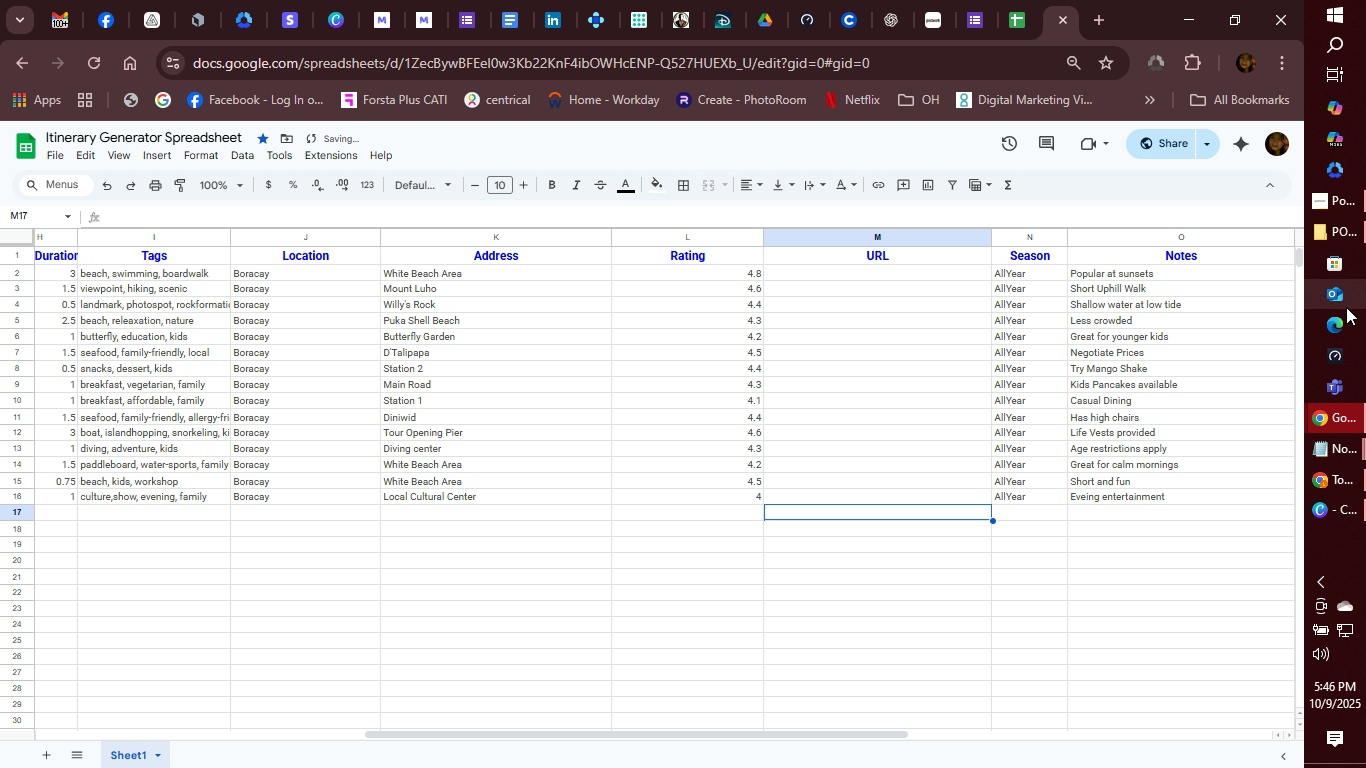 
key(ArrowLeft)
 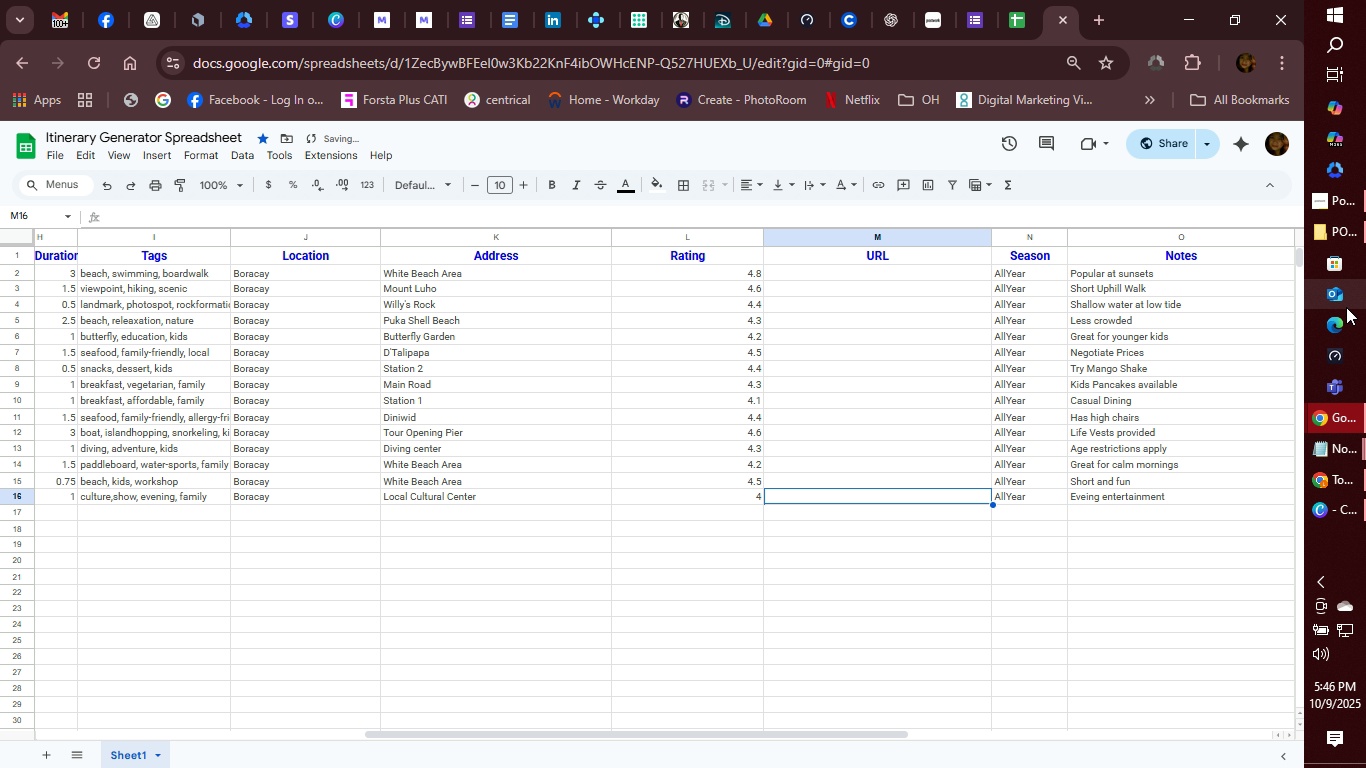 
key(ArrowUp)
 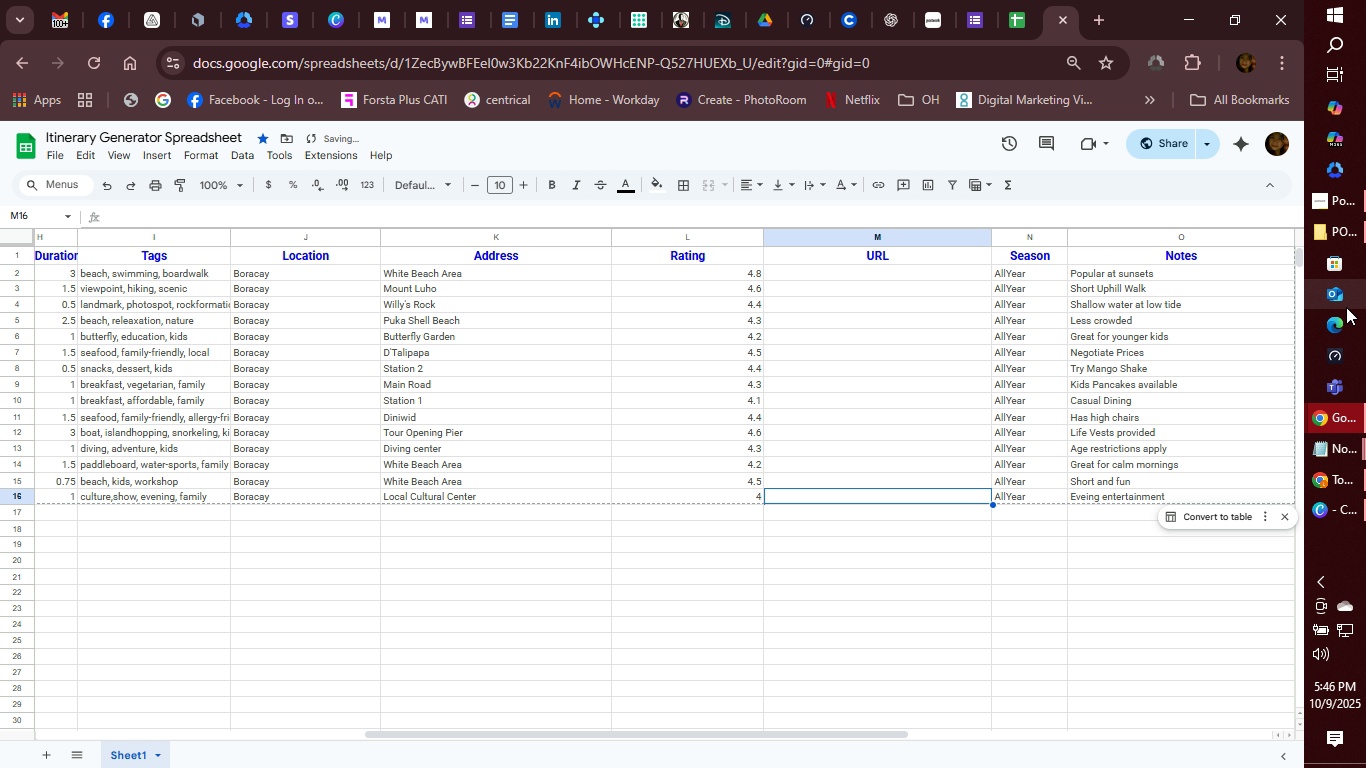 
key(ArrowUp)
 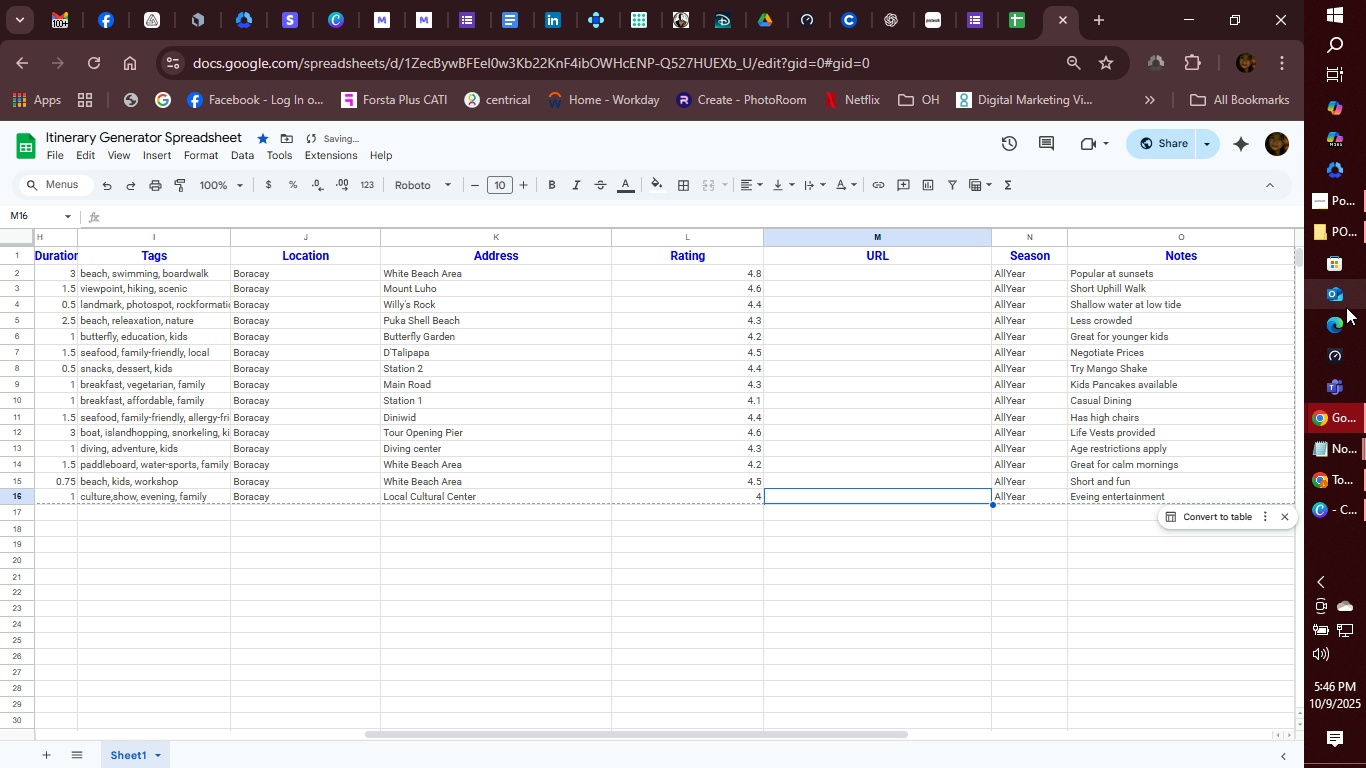 
key(ArrowUp)
 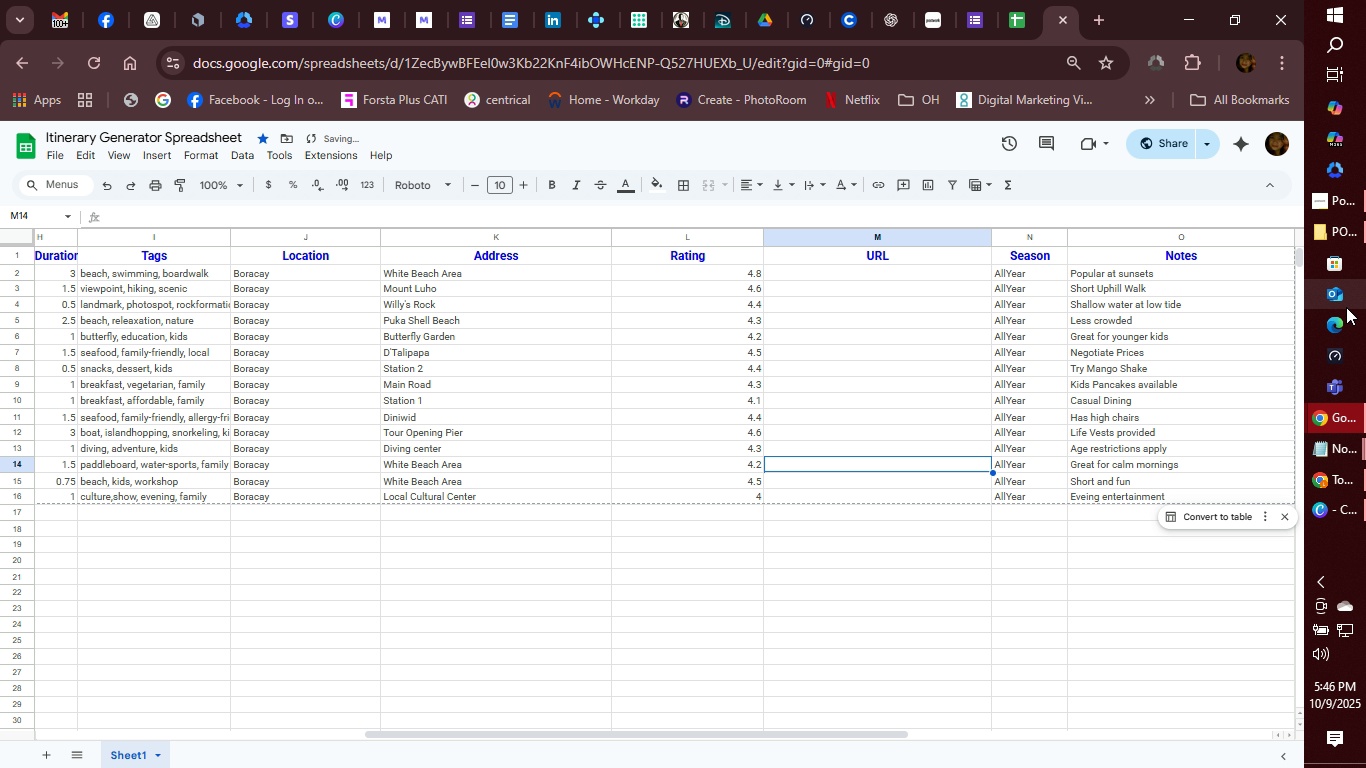 
key(ArrowUp)
 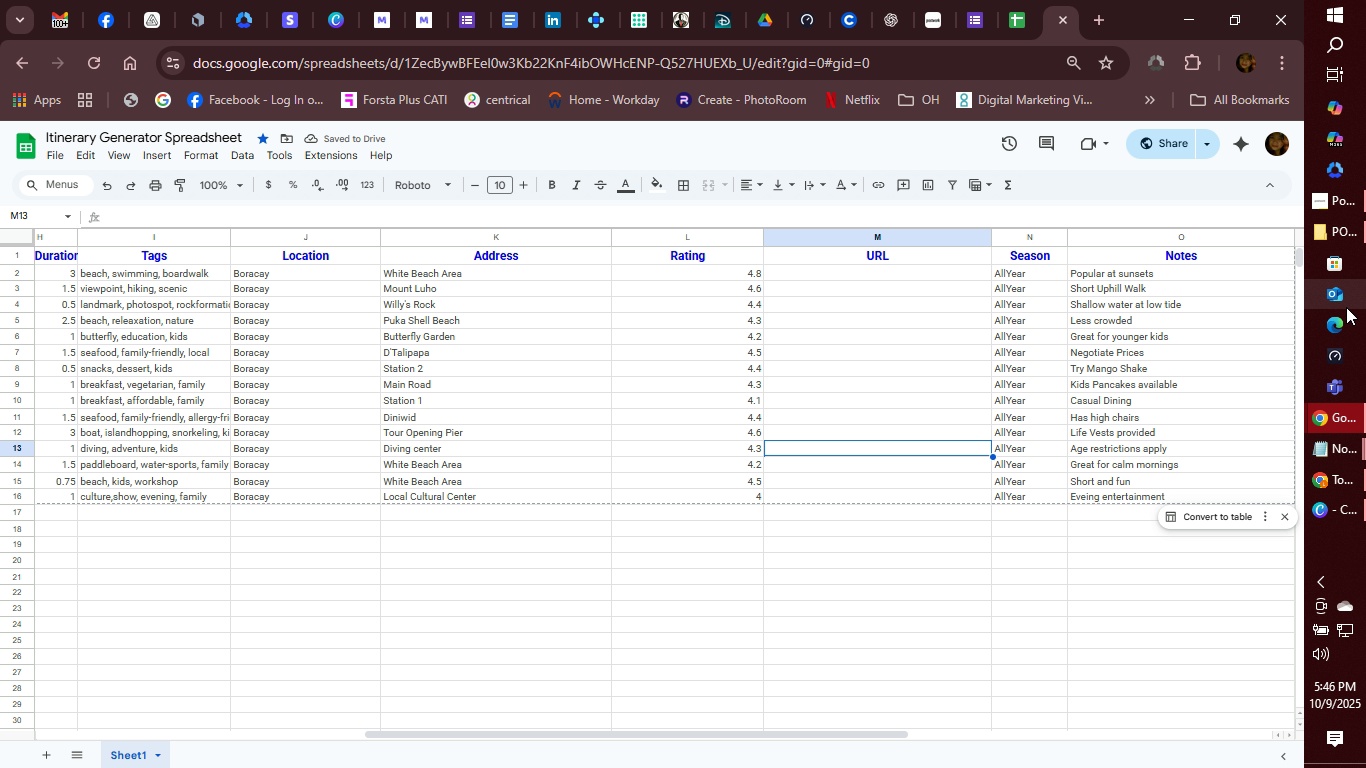 
key(ArrowUp)
 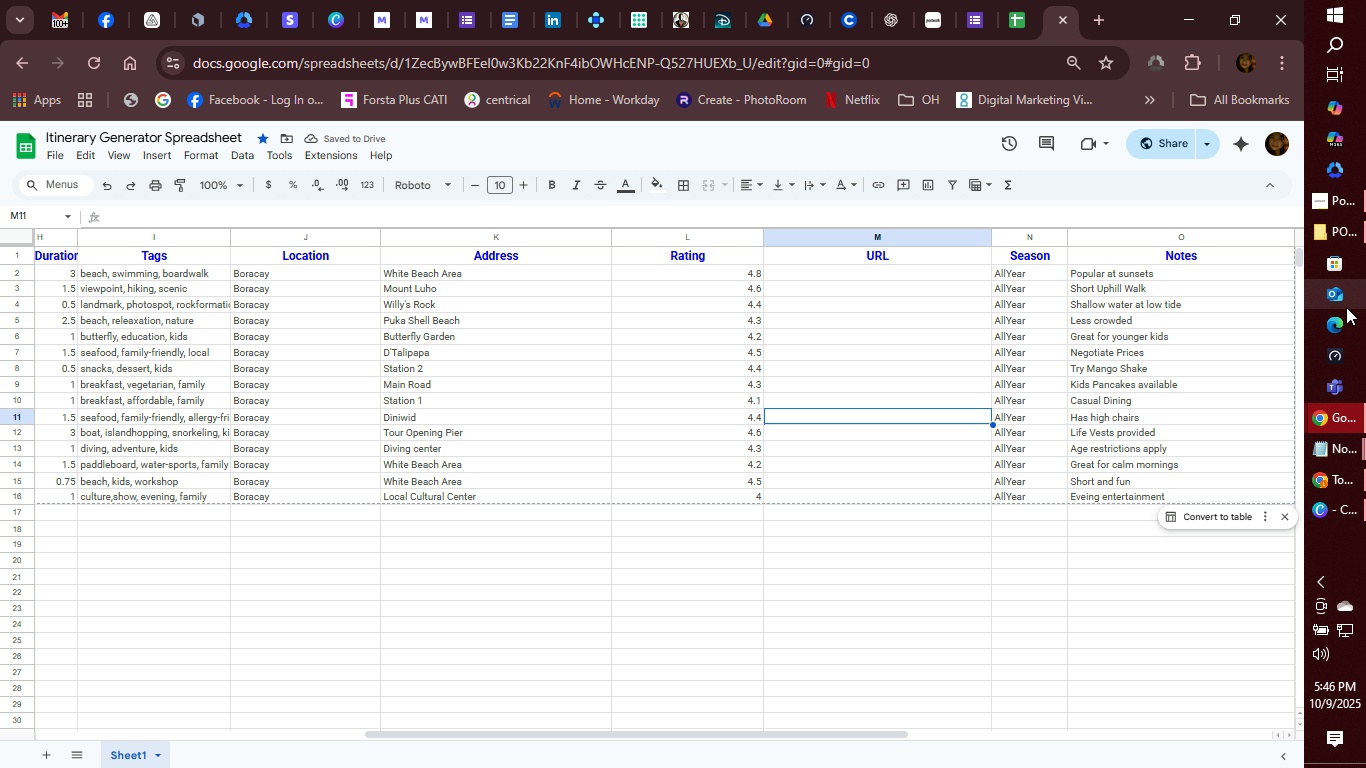 
key(ArrowUp)
 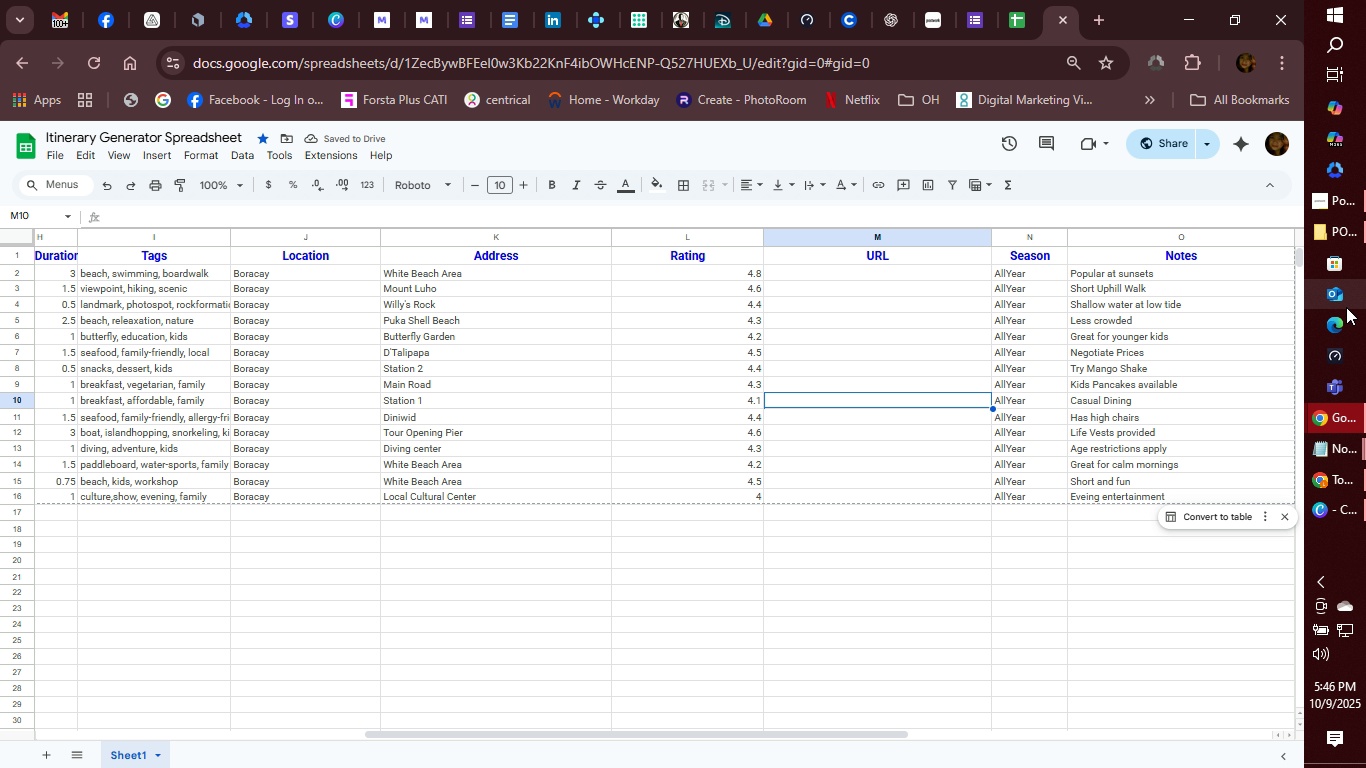 
key(ArrowUp)
 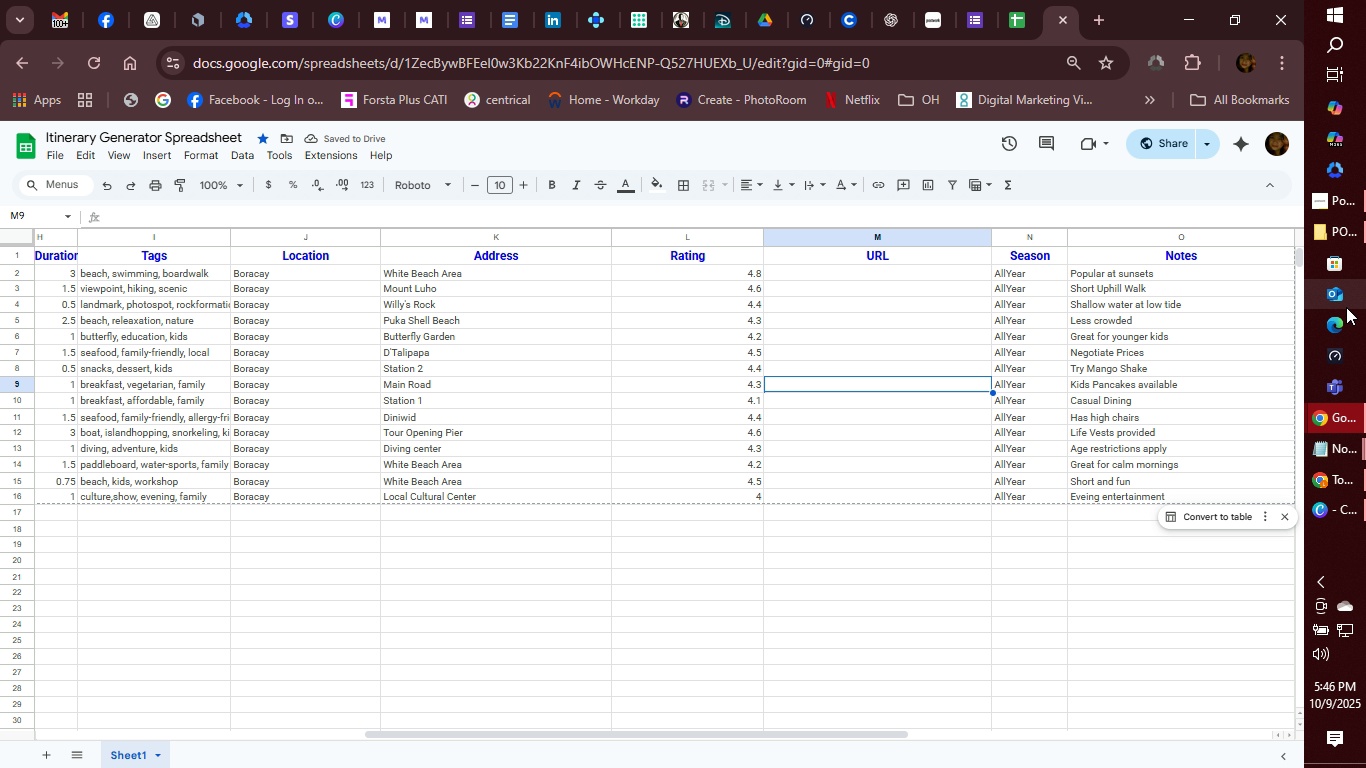 
key(ArrowUp)
 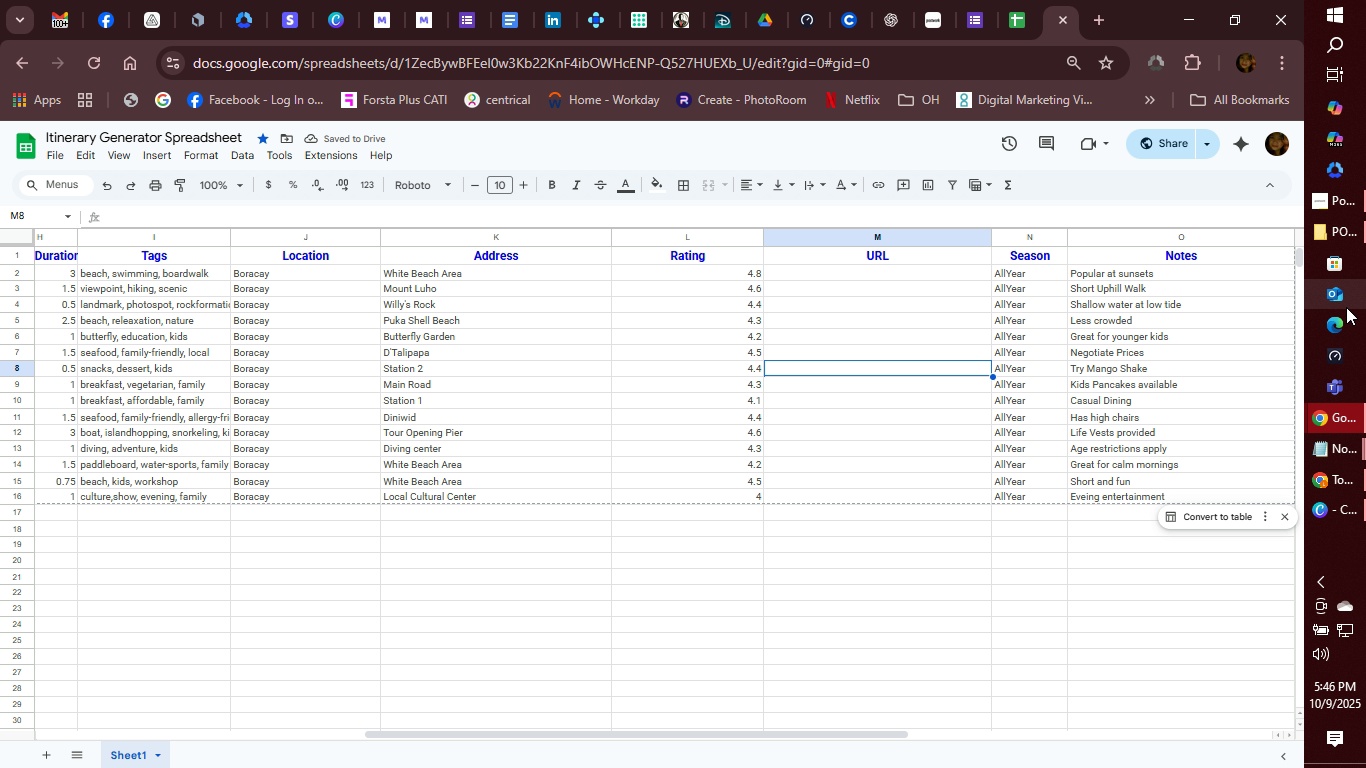 
key(ArrowUp)
 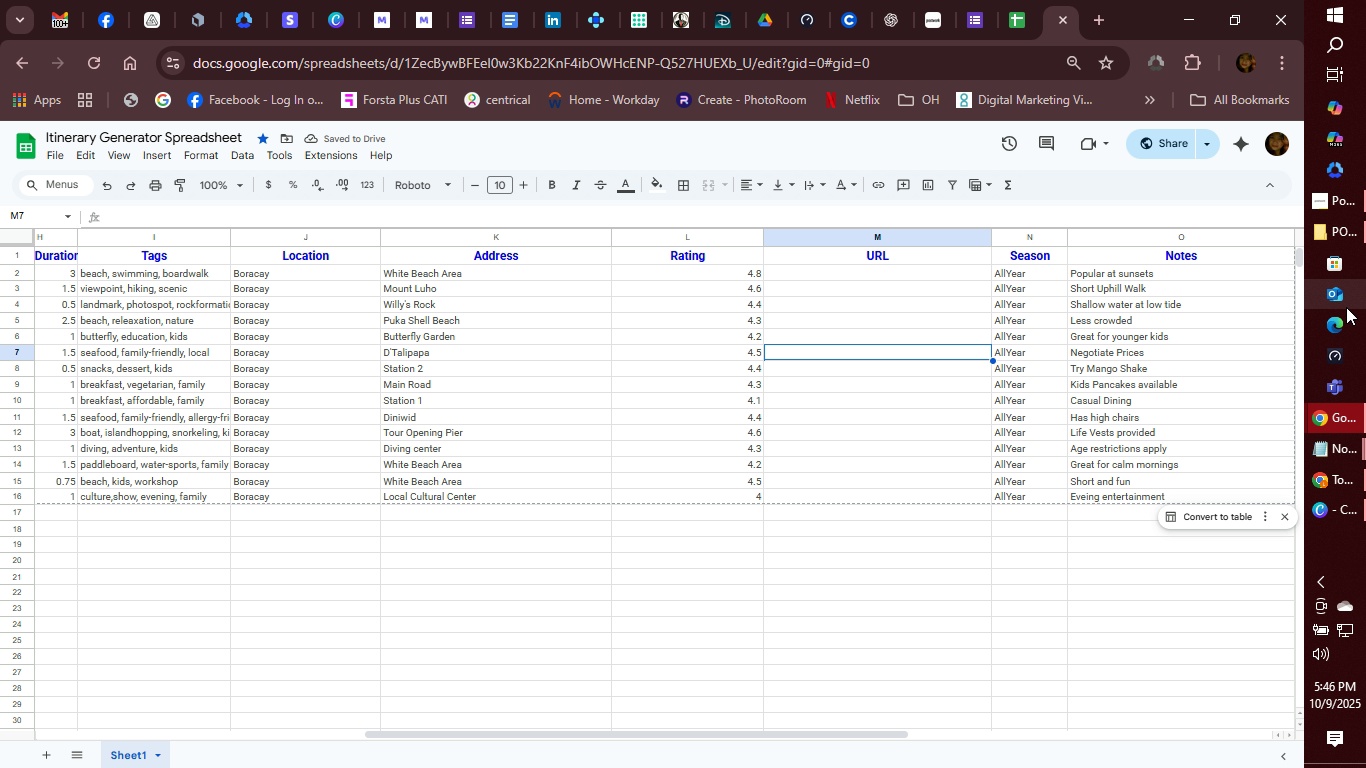 
key(ArrowUp)
 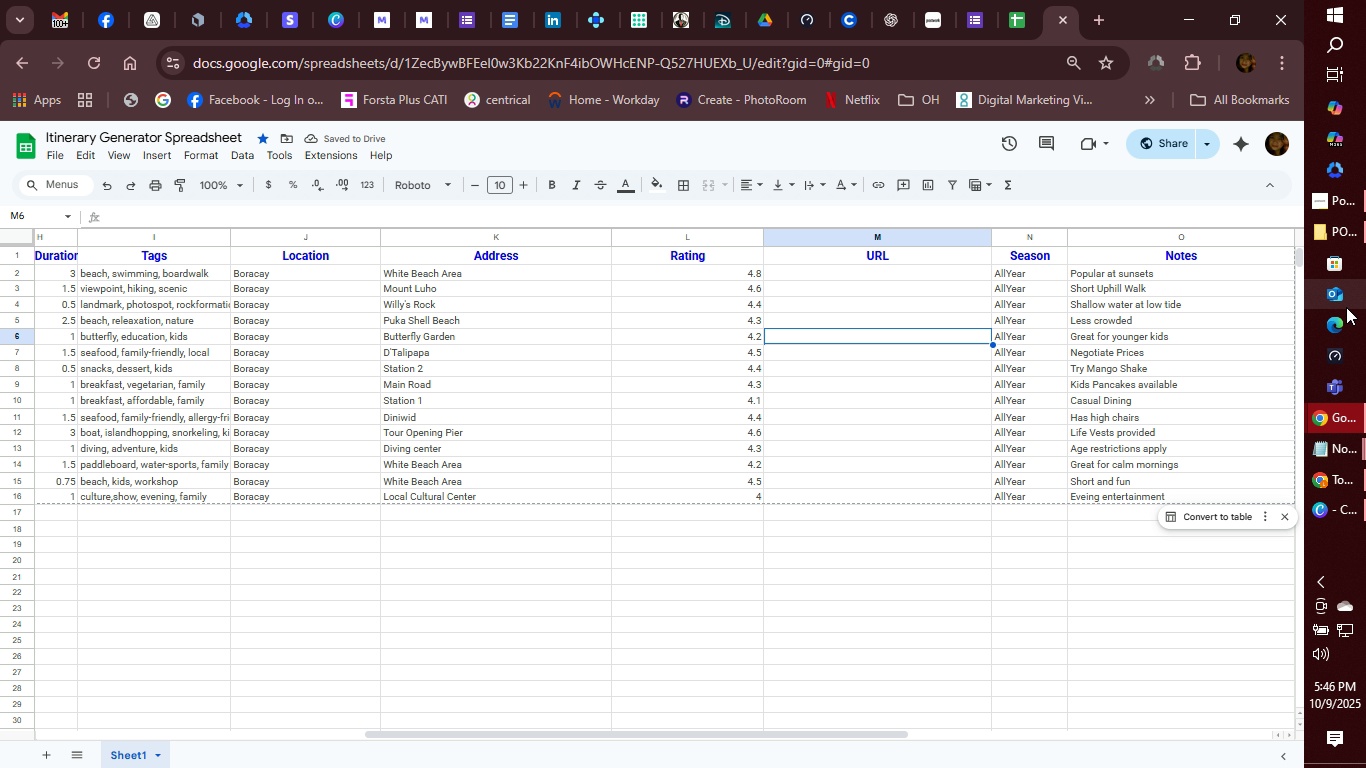 
key(ArrowUp)
 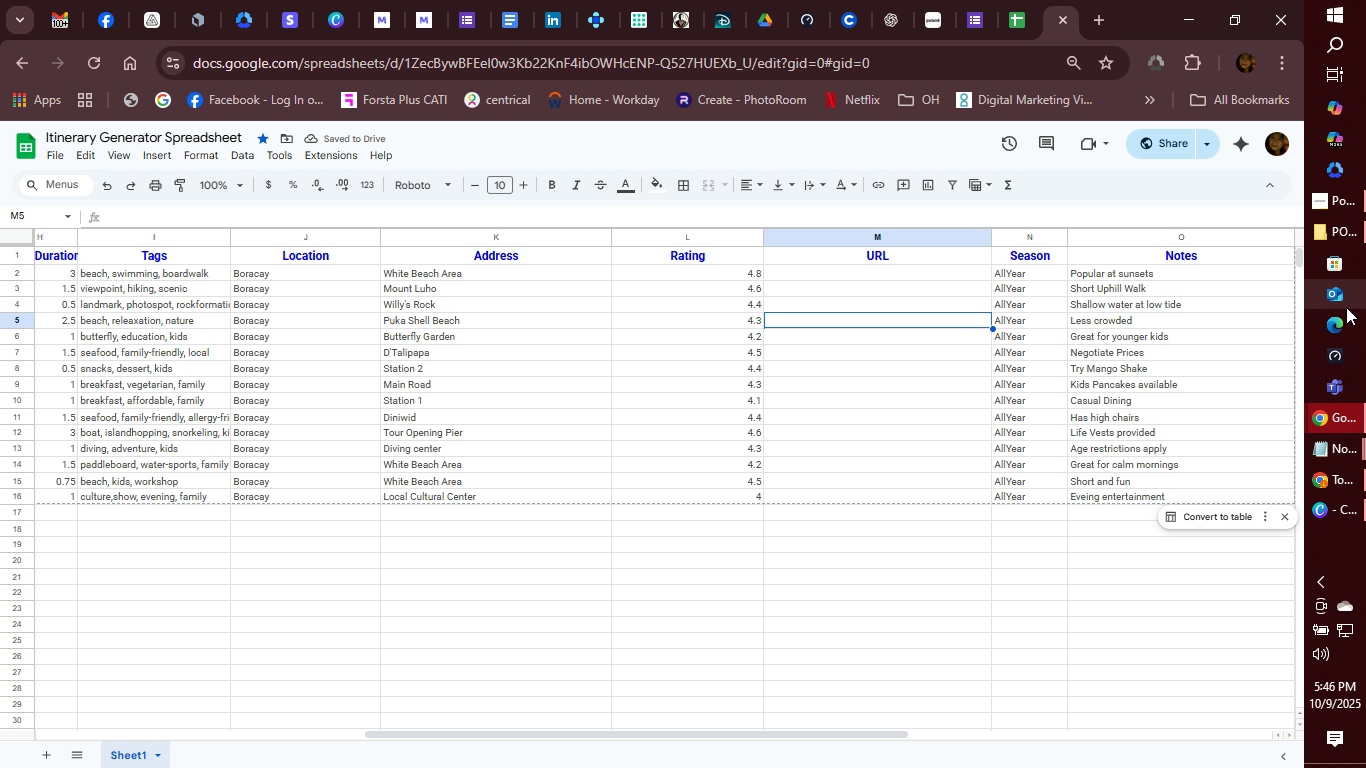 
key(ArrowUp)
 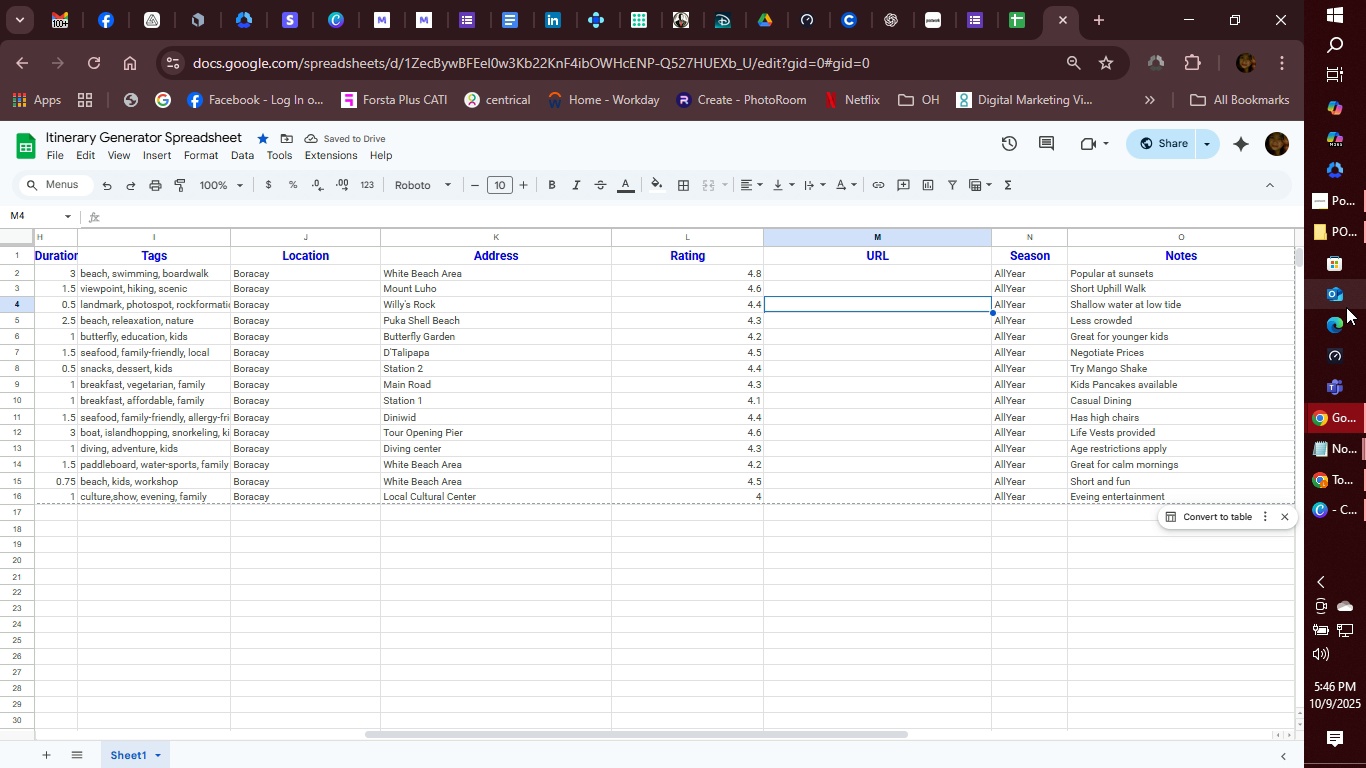 
key(ArrowUp)
 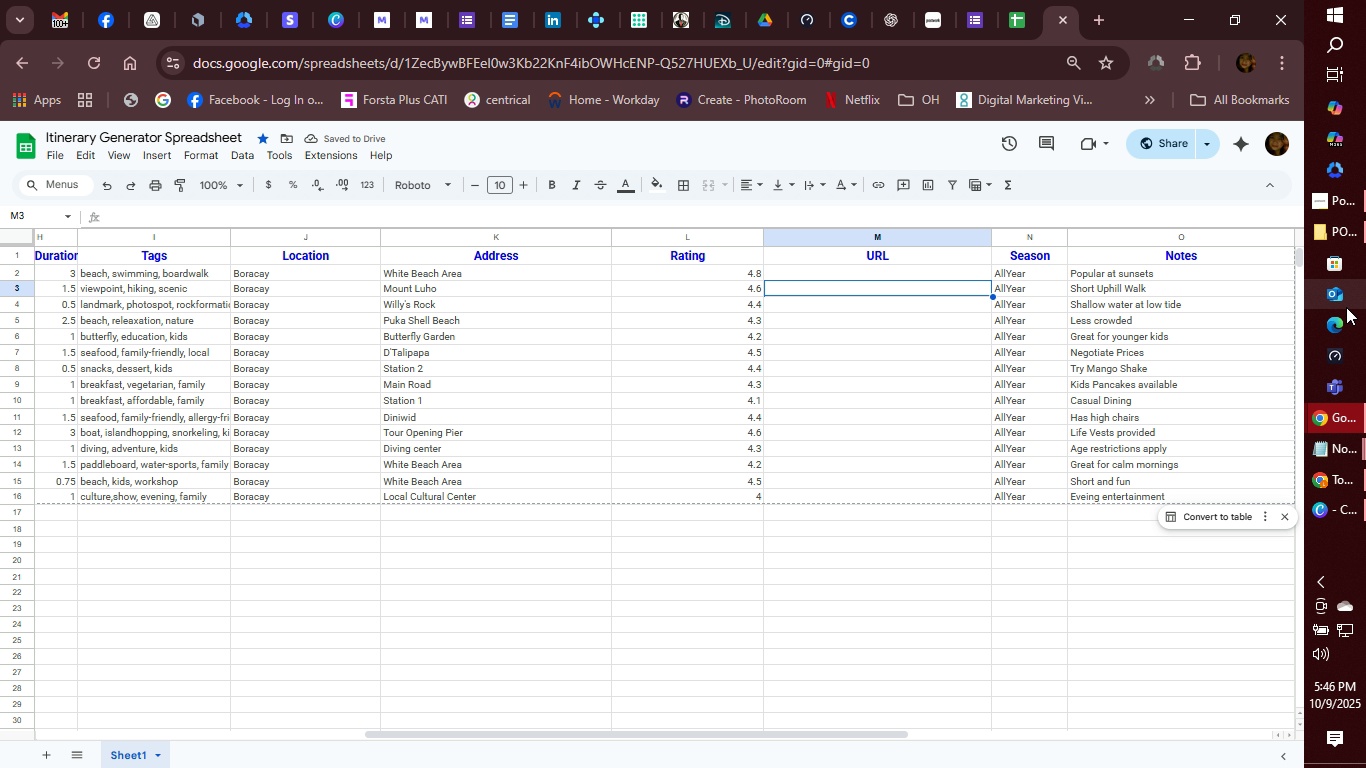 
key(ArrowUp)
 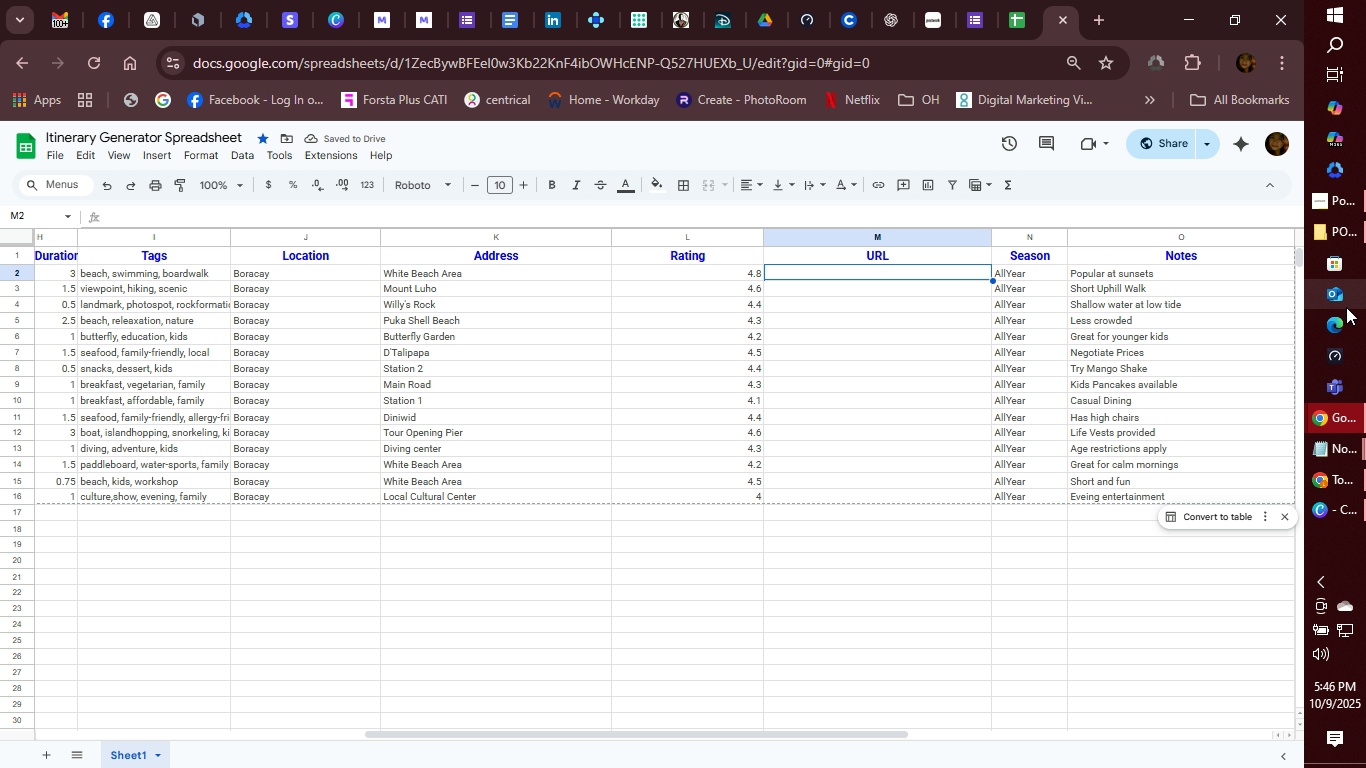 
key(ArrowUp)
 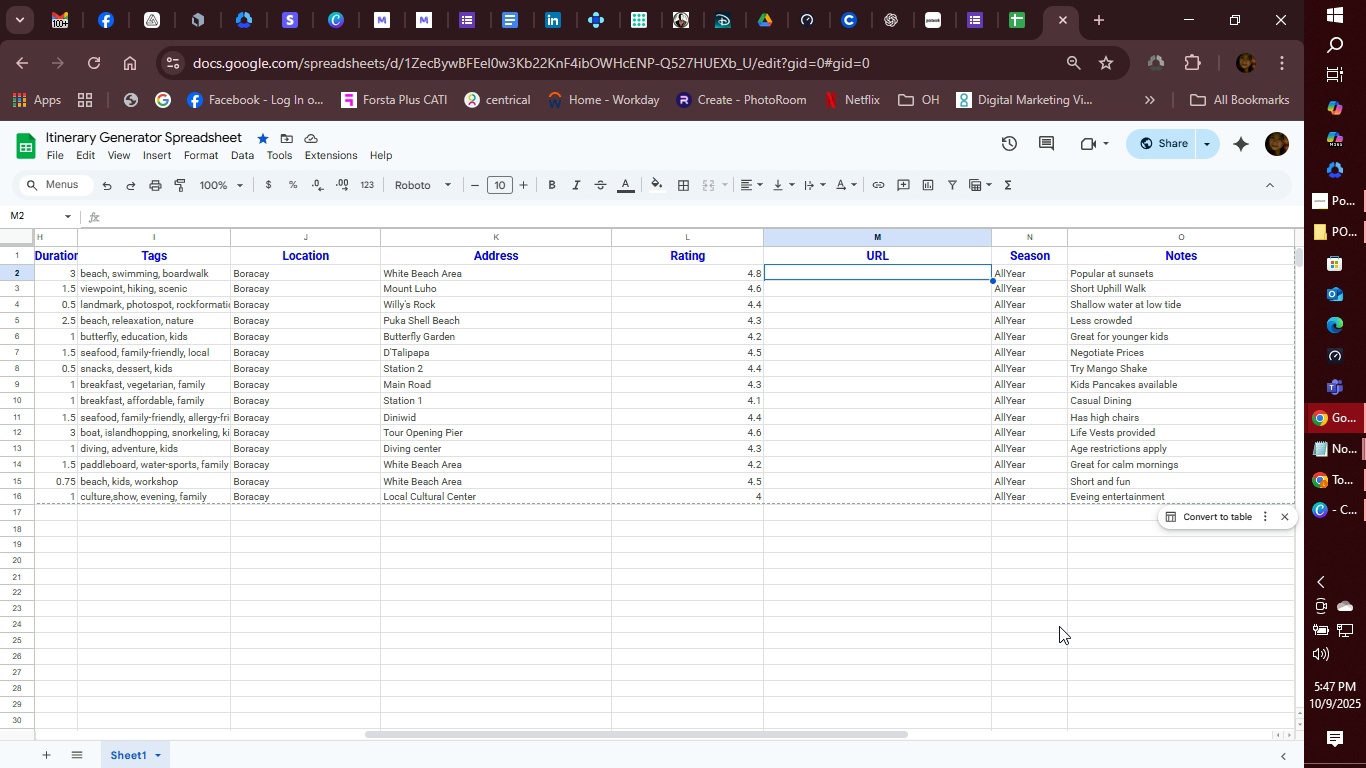 
wait(46.03)
 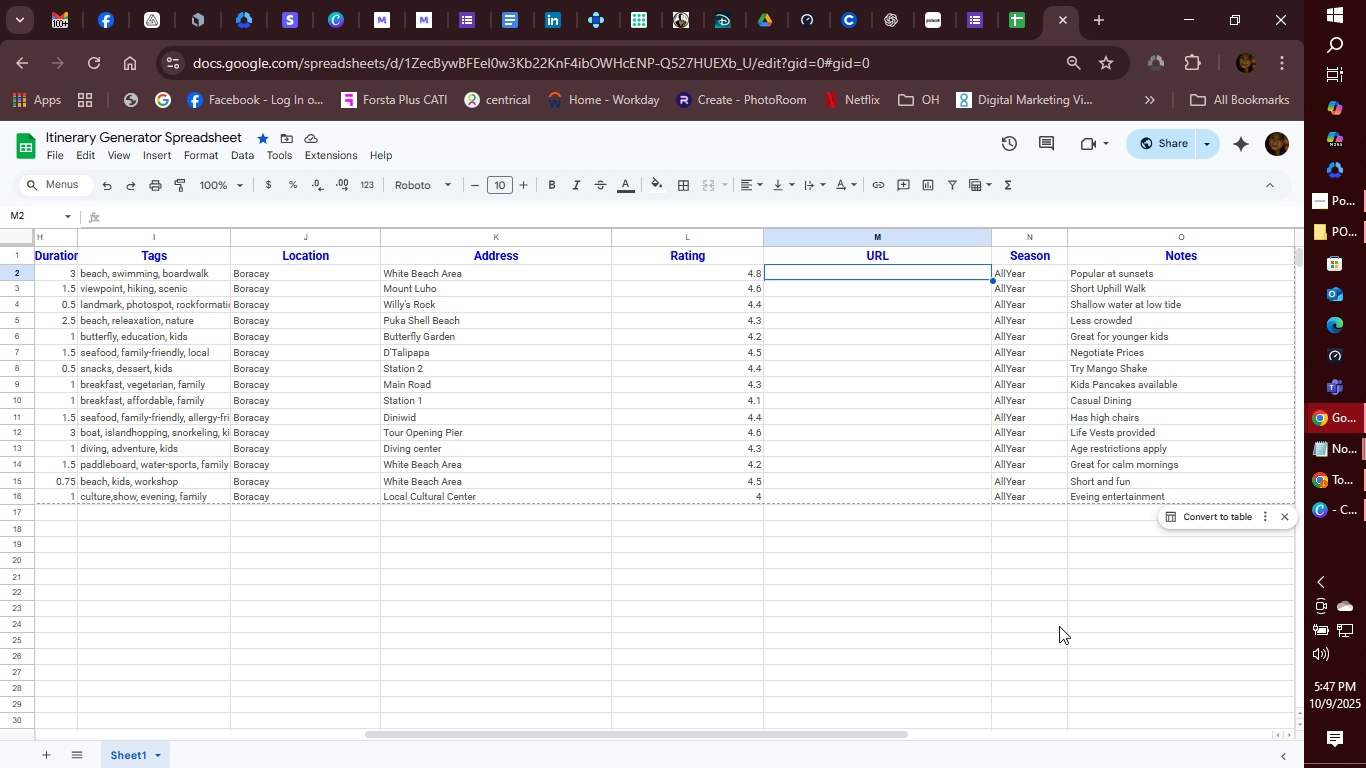 
type(httso)
key(Backspace)
type(p)
key(Backspace)
key(Backspace)
type(ps://example.com/)
 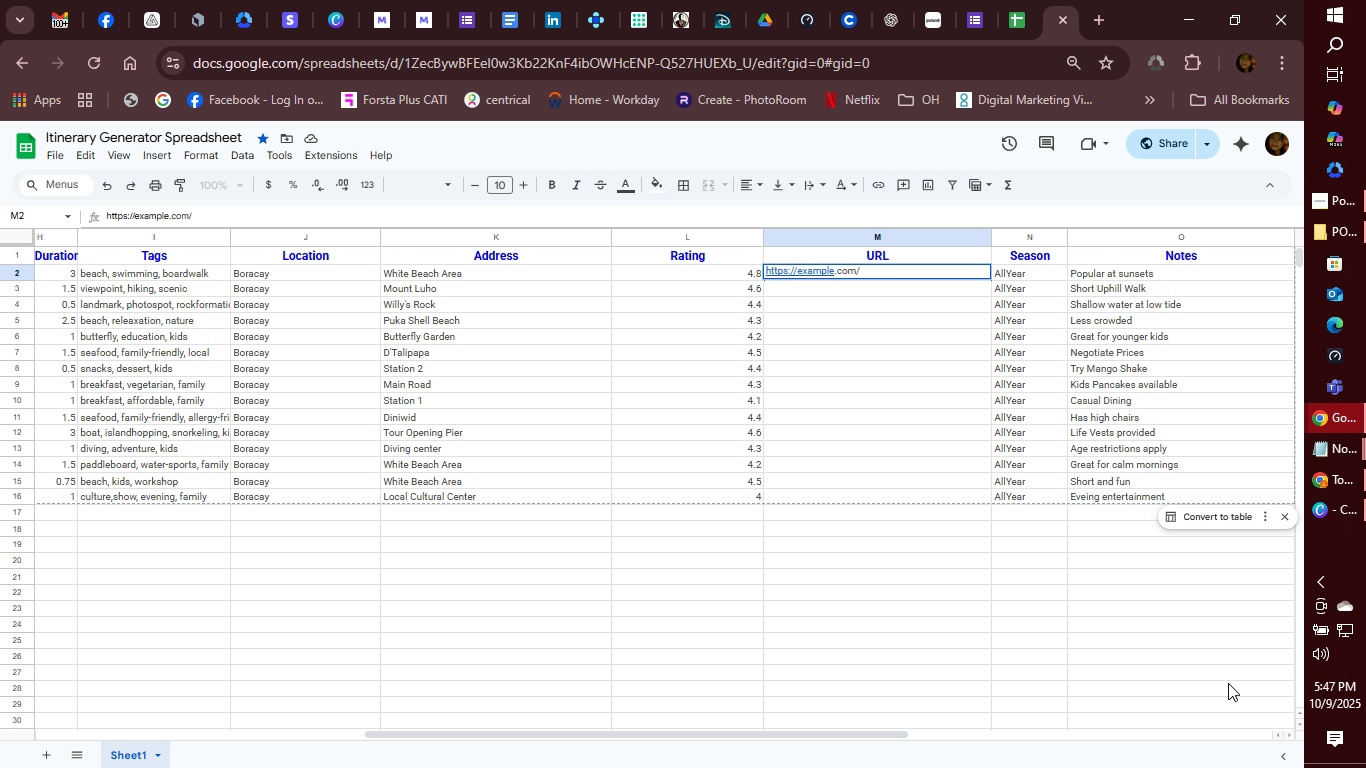 
type(whitebeach)
 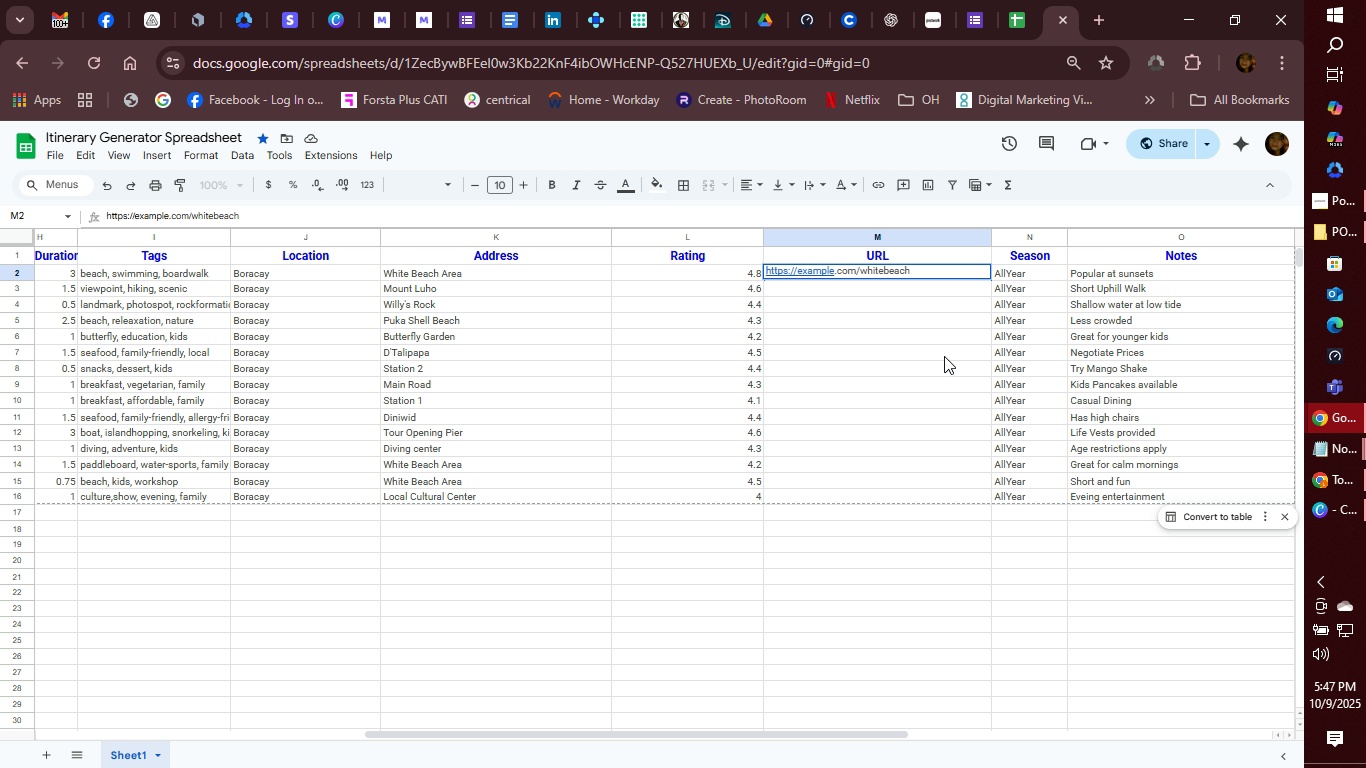 
left_click([941, 300])
 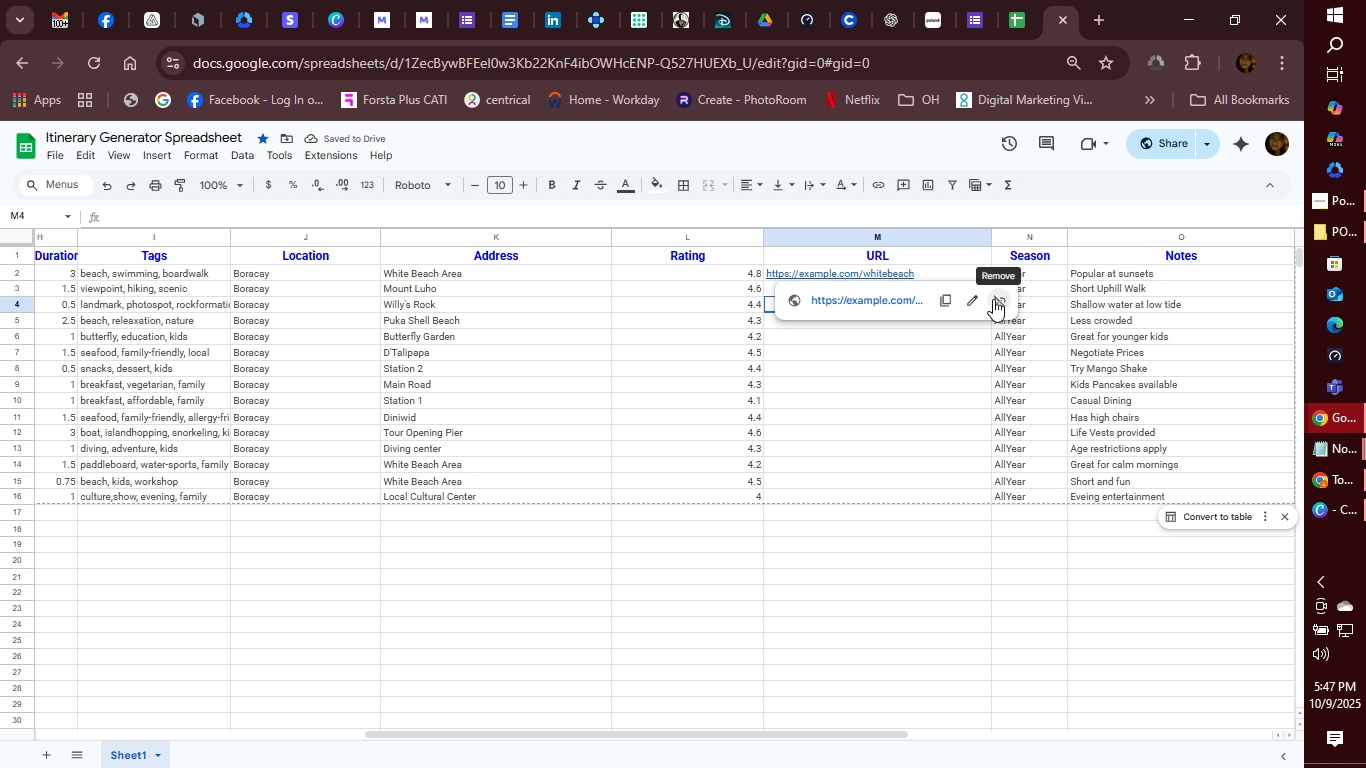 
wait(6.77)
 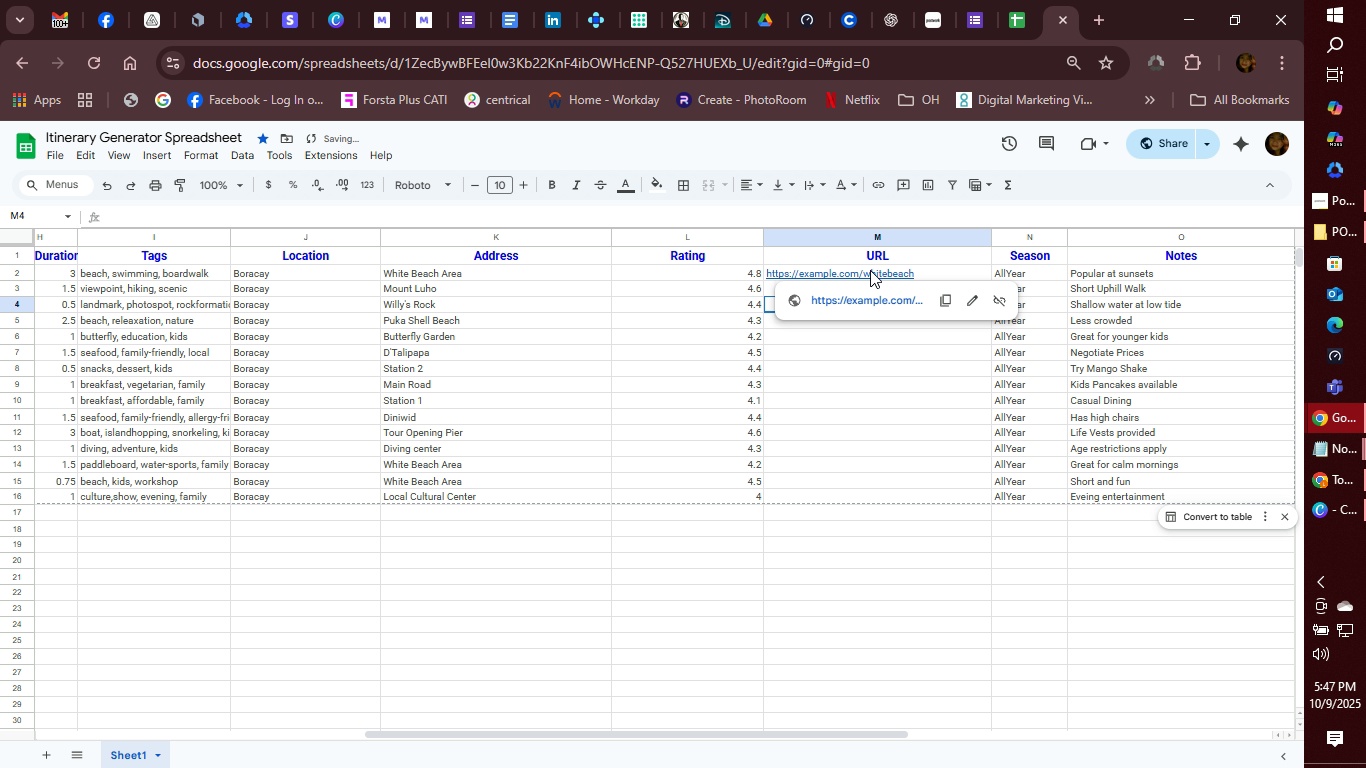 
left_click([973, 303])
 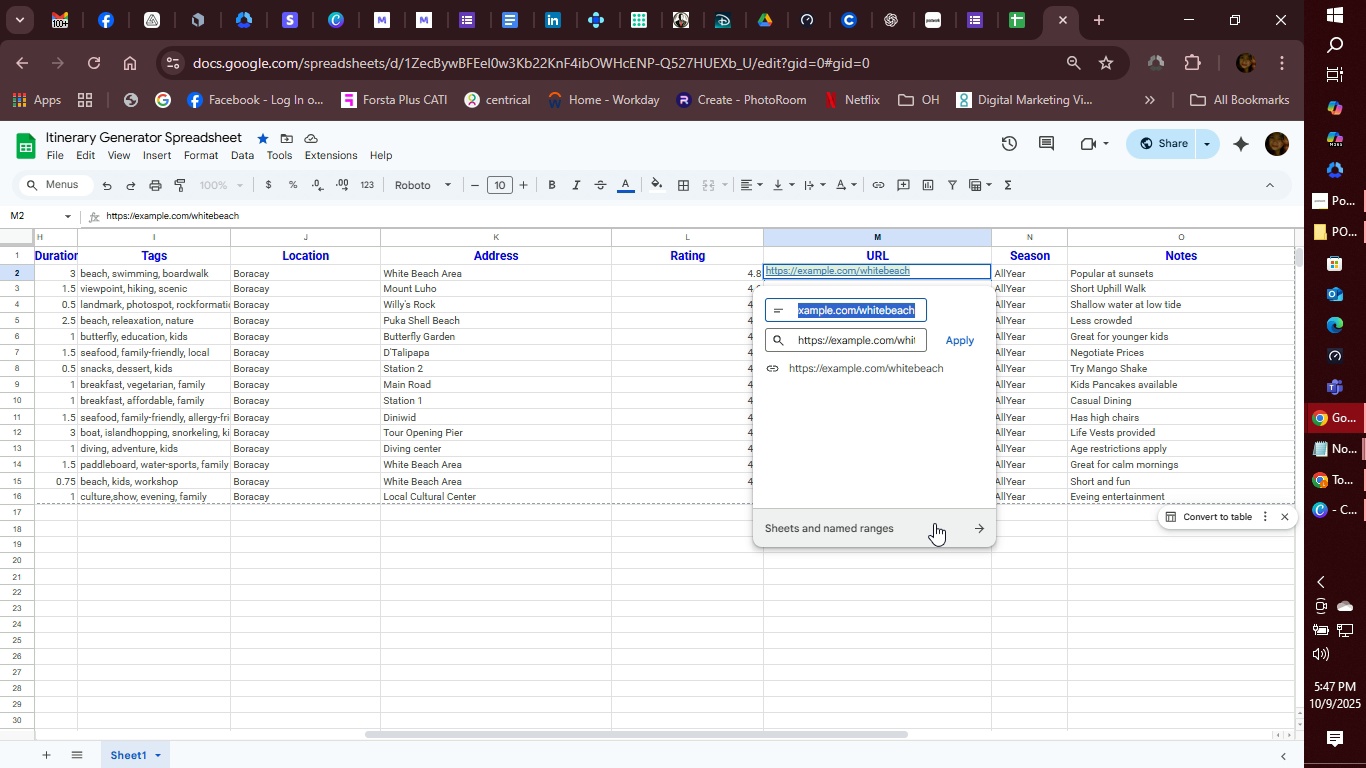 
wait(5.22)
 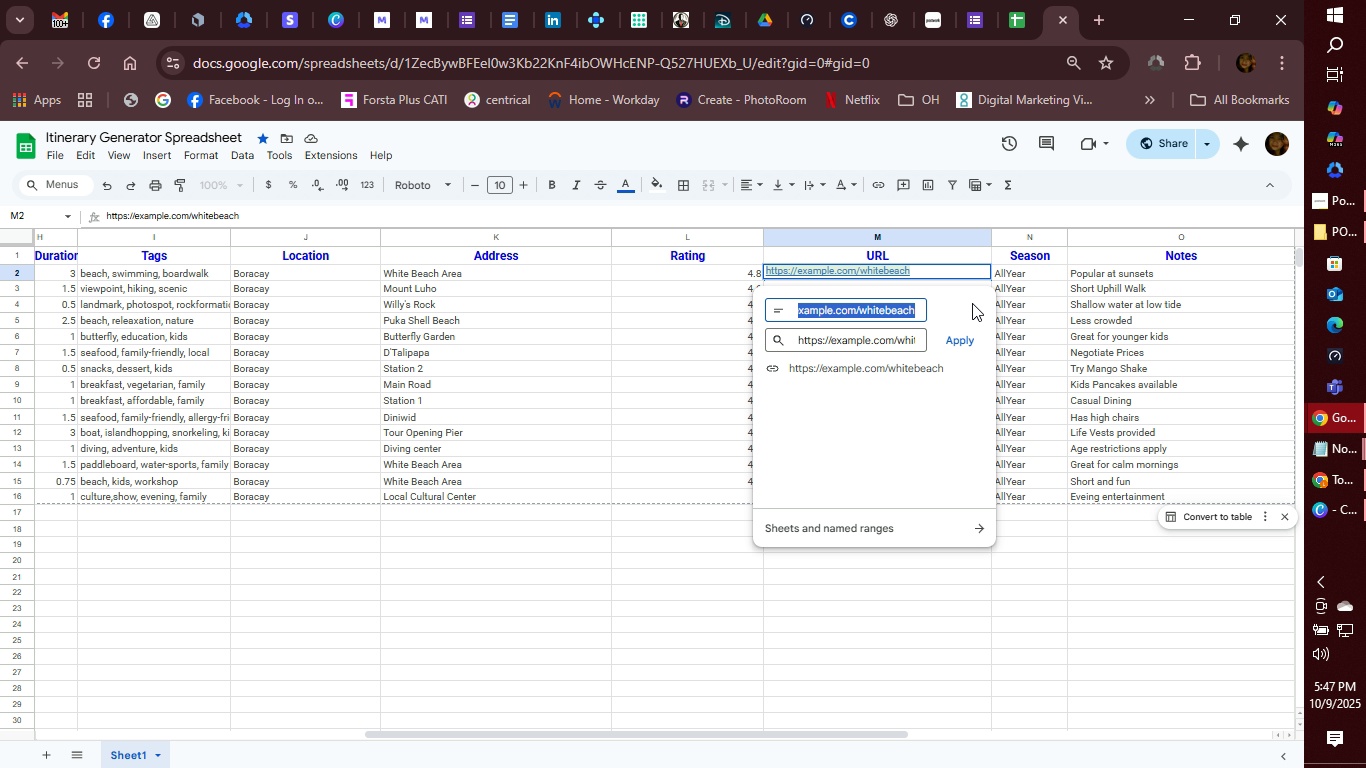 
left_click([934, 523])
 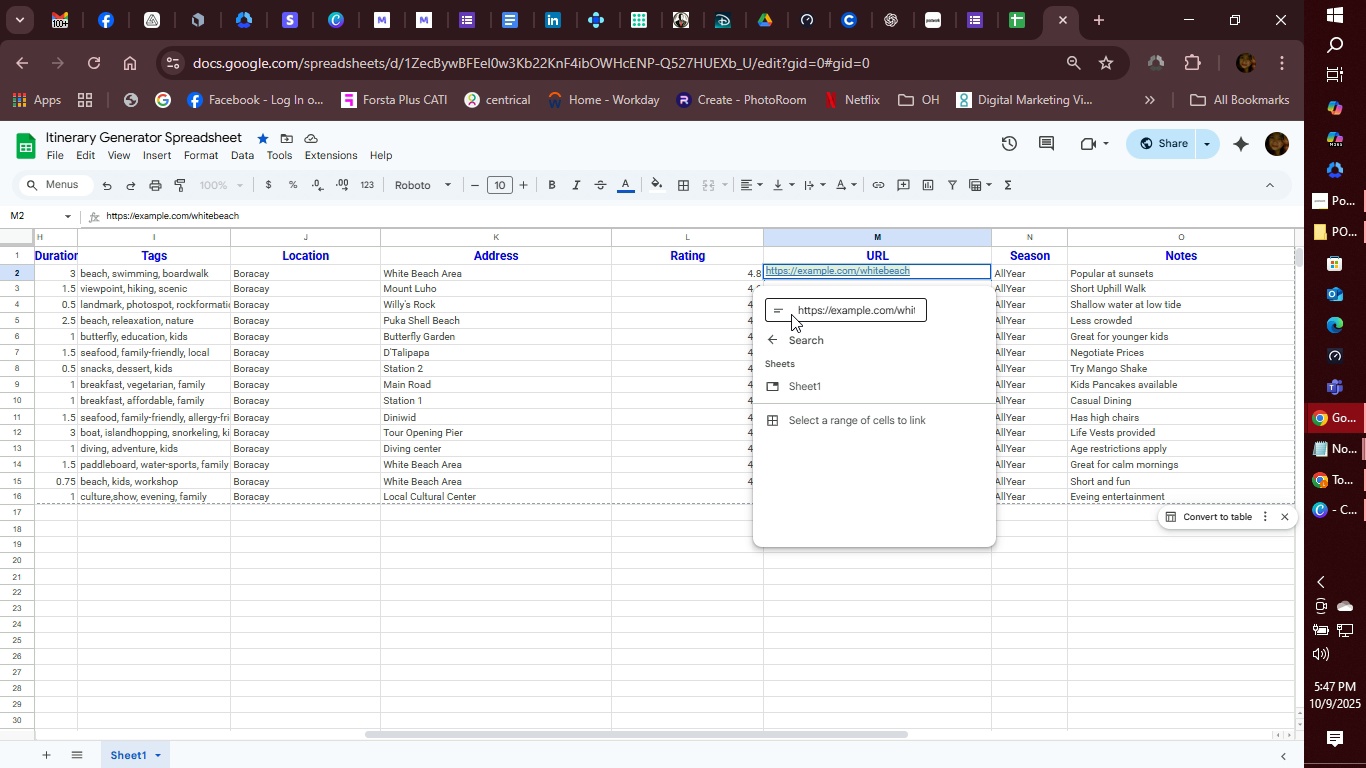 
left_click([728, 315])
 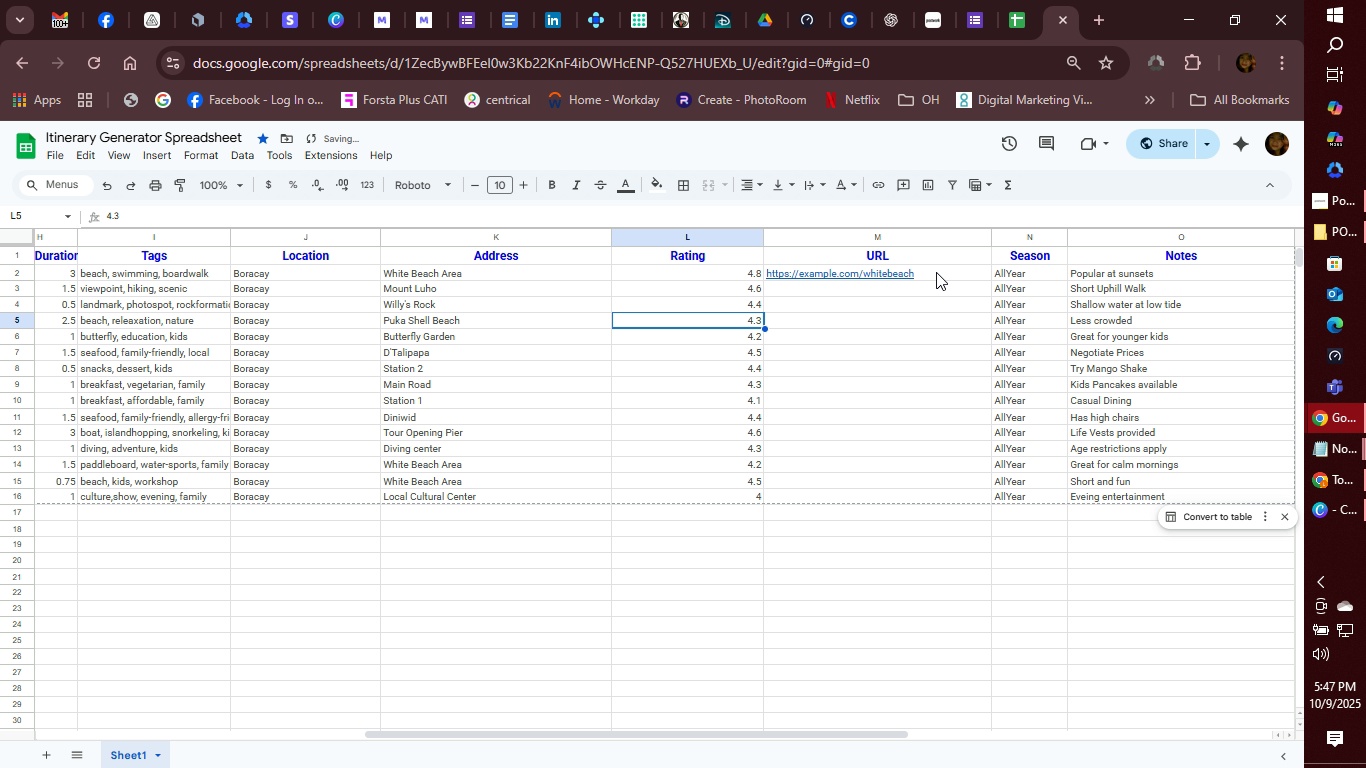 
left_click([936, 272])
 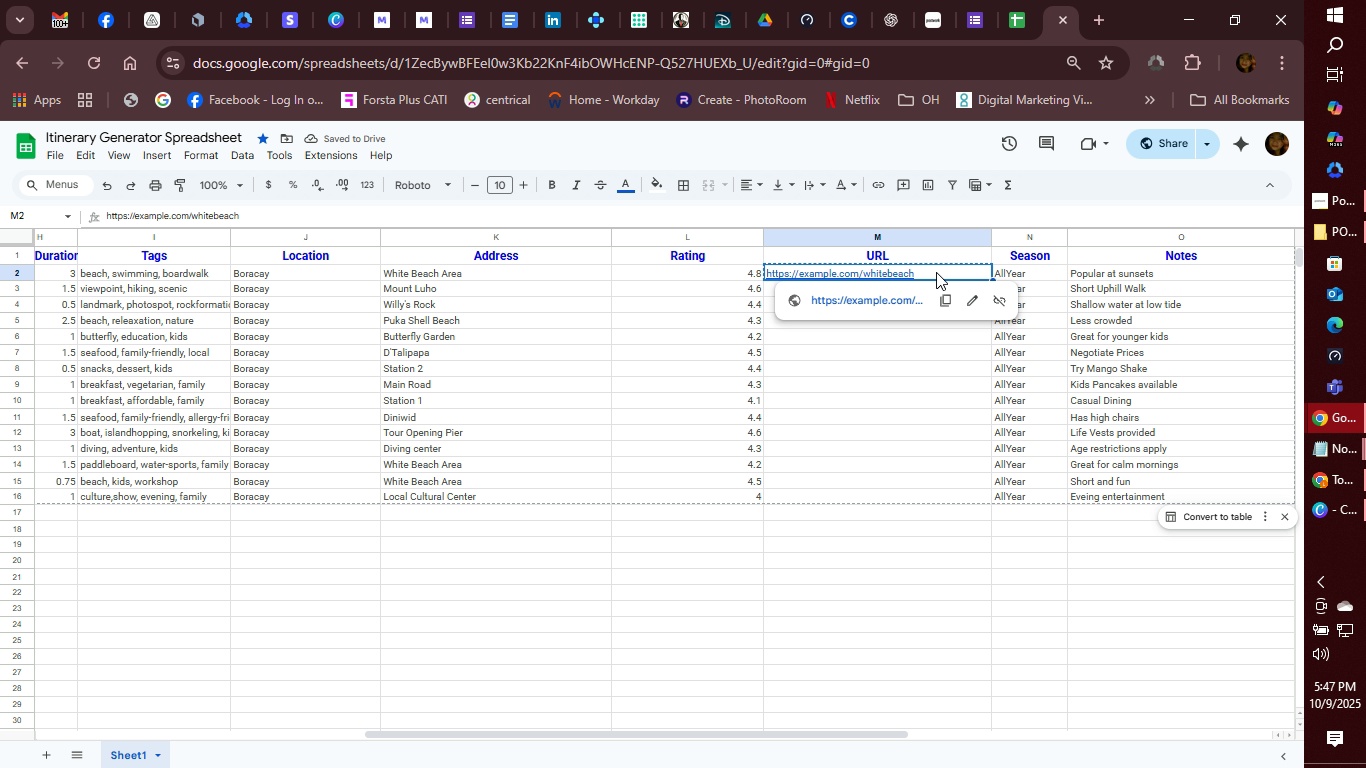 
key(Control+C)
 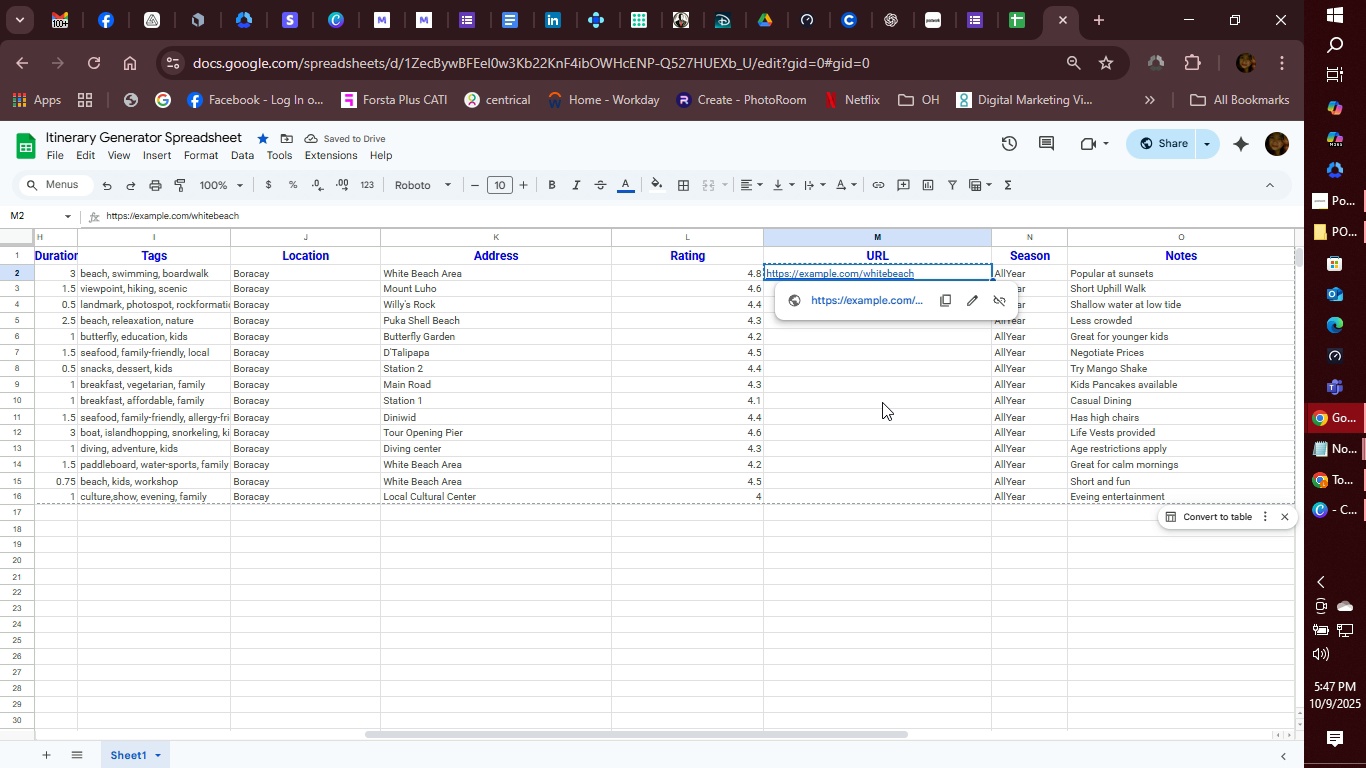 
left_click([882, 400])
 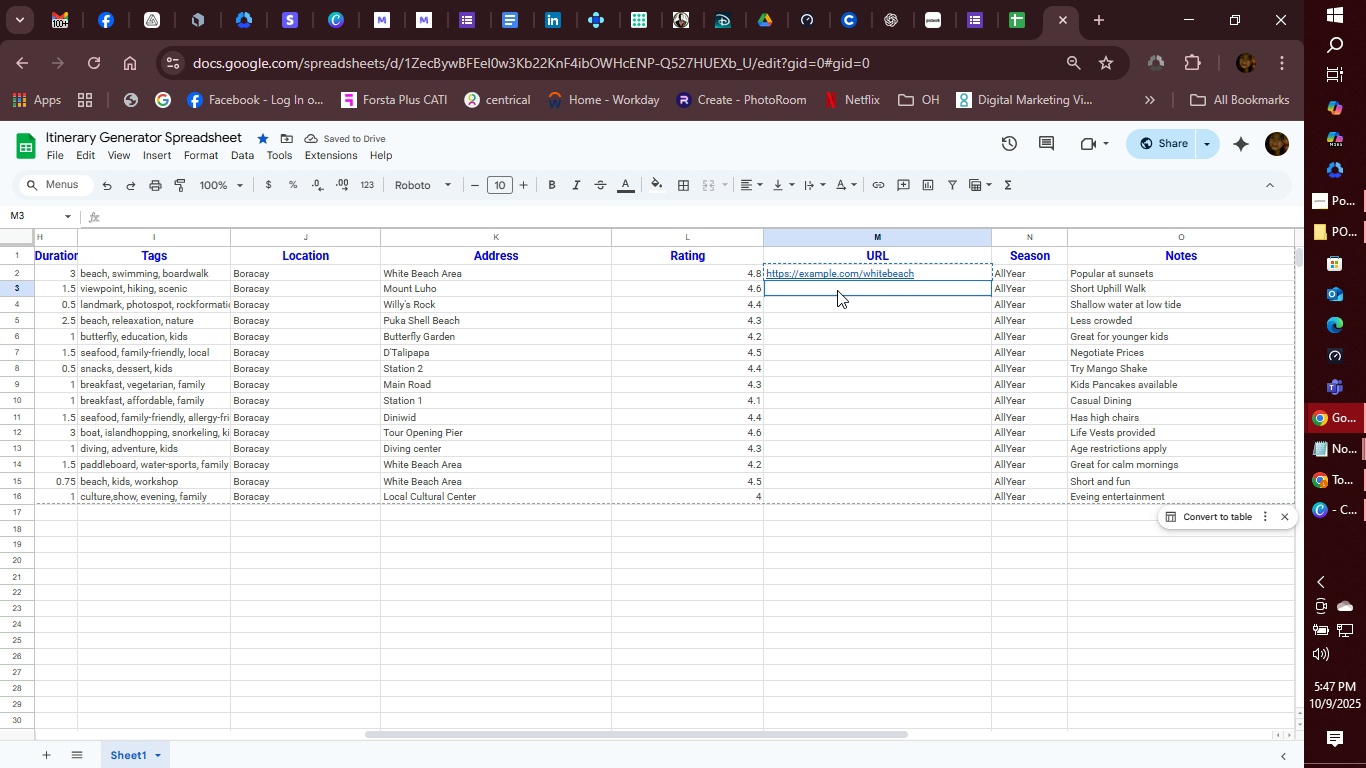 
left_click([837, 290])
 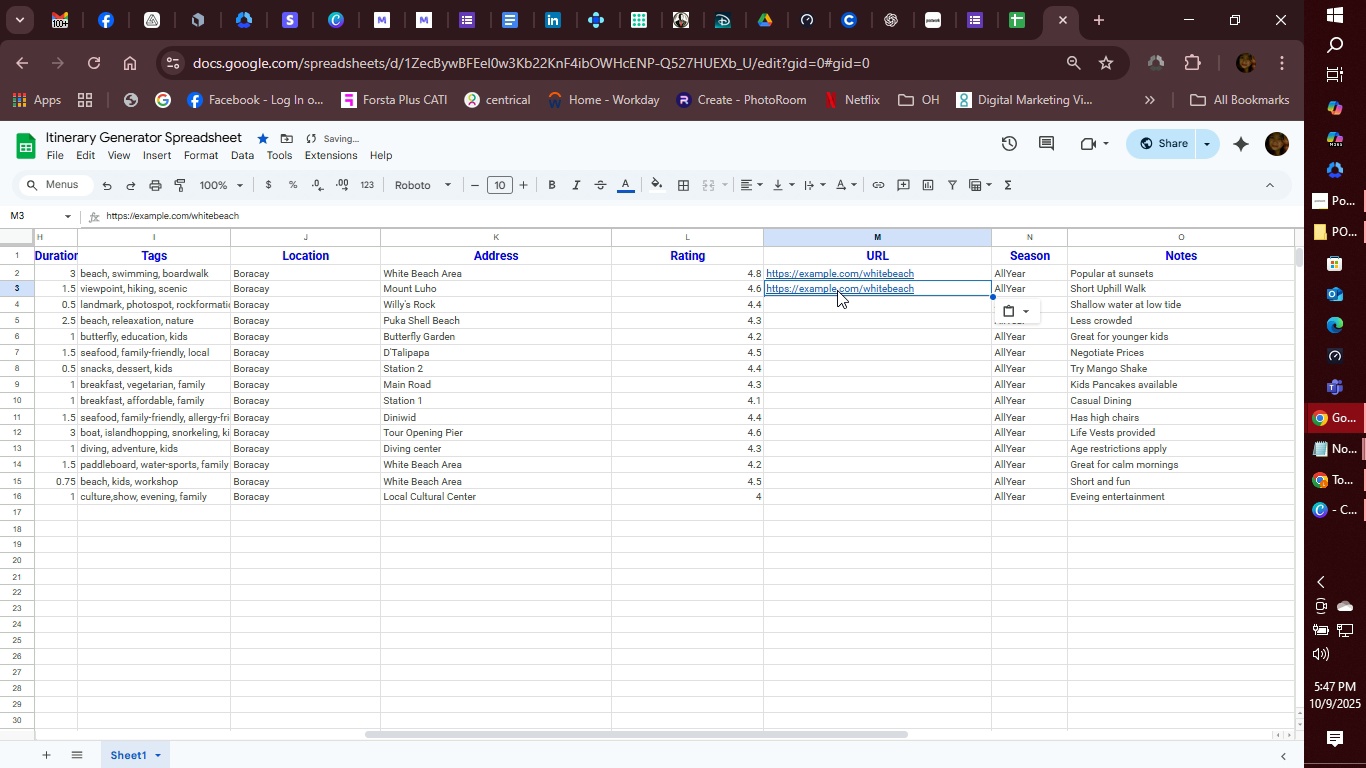 
key(Control+V)
 